 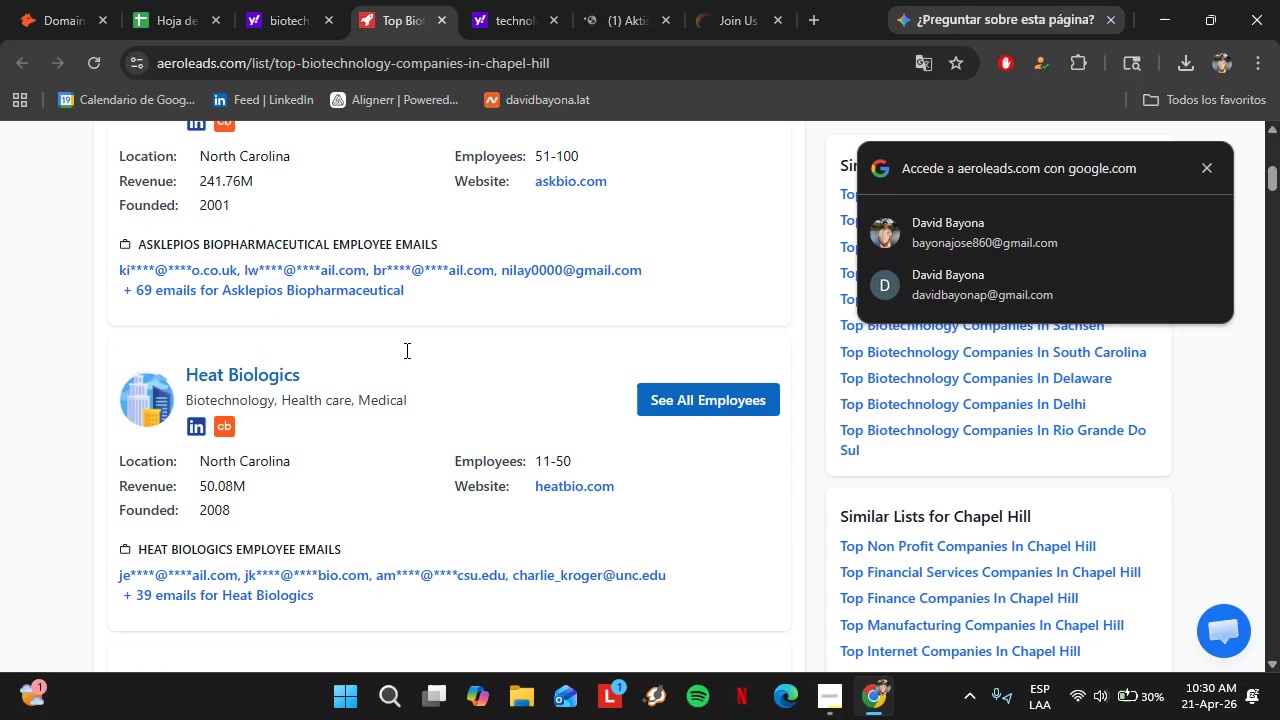 
scroll: coordinate [405, 350], scroll_direction: down, amount: 12.0
 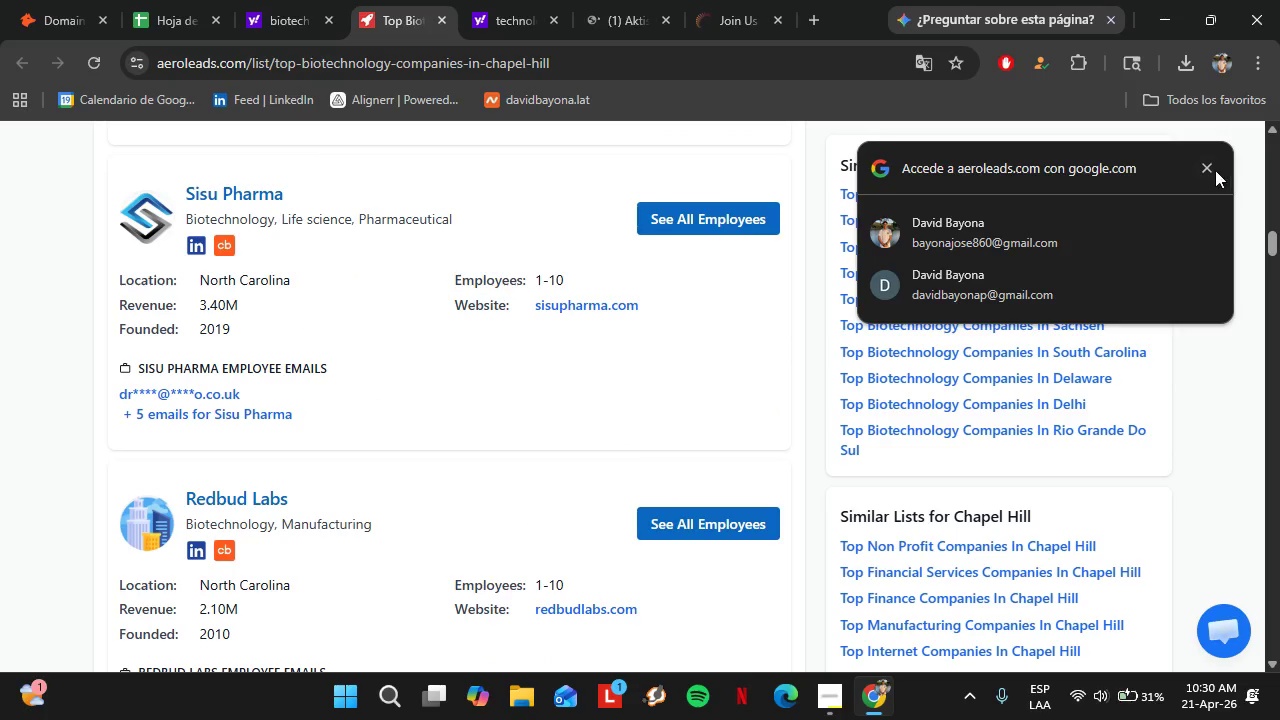 
left_click([1215, 170])
 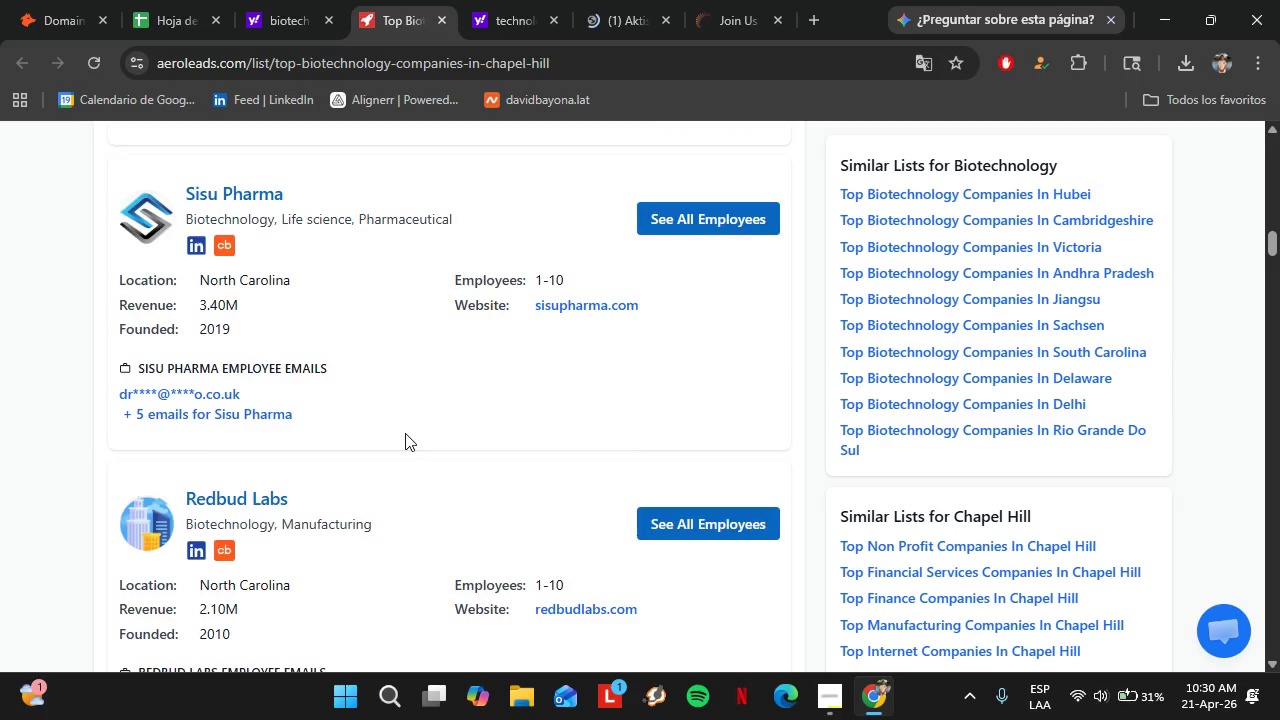 
scroll: coordinate [396, 422], scroll_direction: up, amount: 19.0
 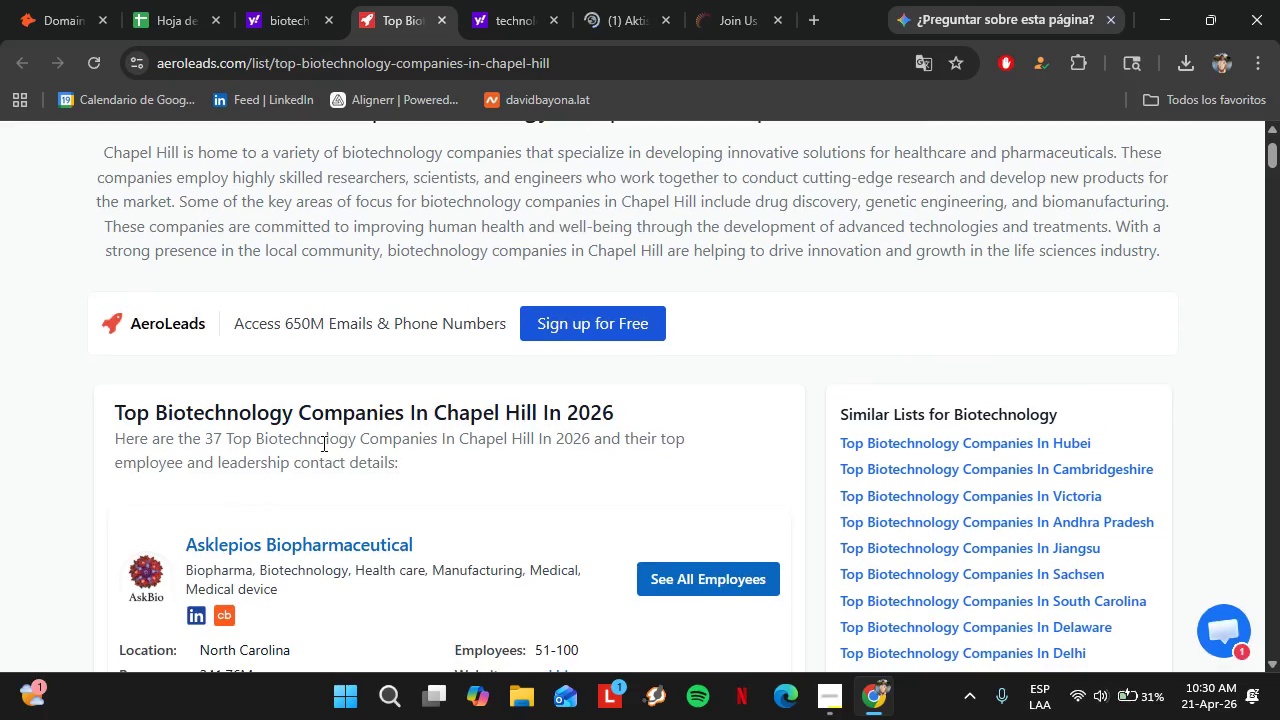 
scroll: coordinate [322, 443], scroll_direction: down, amount: 1.0
 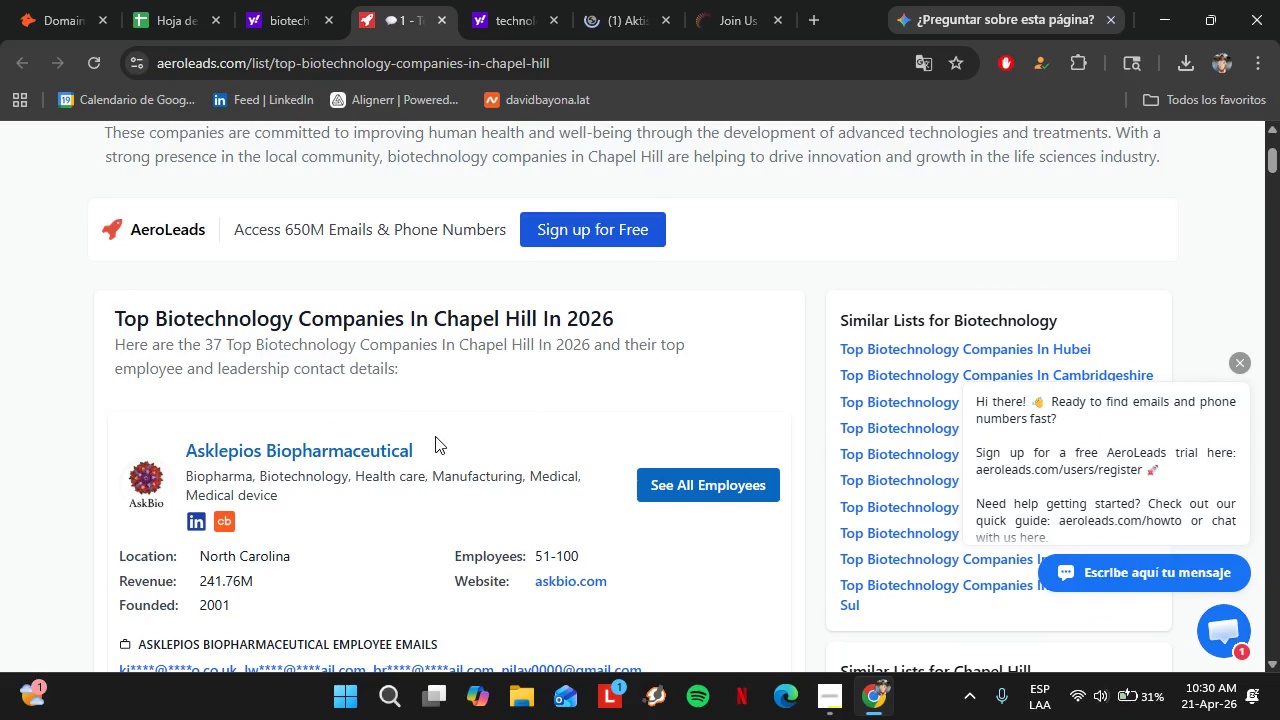 
left_click_drag(start_coordinate=[434, 450], to_coordinate=[390, 456])
 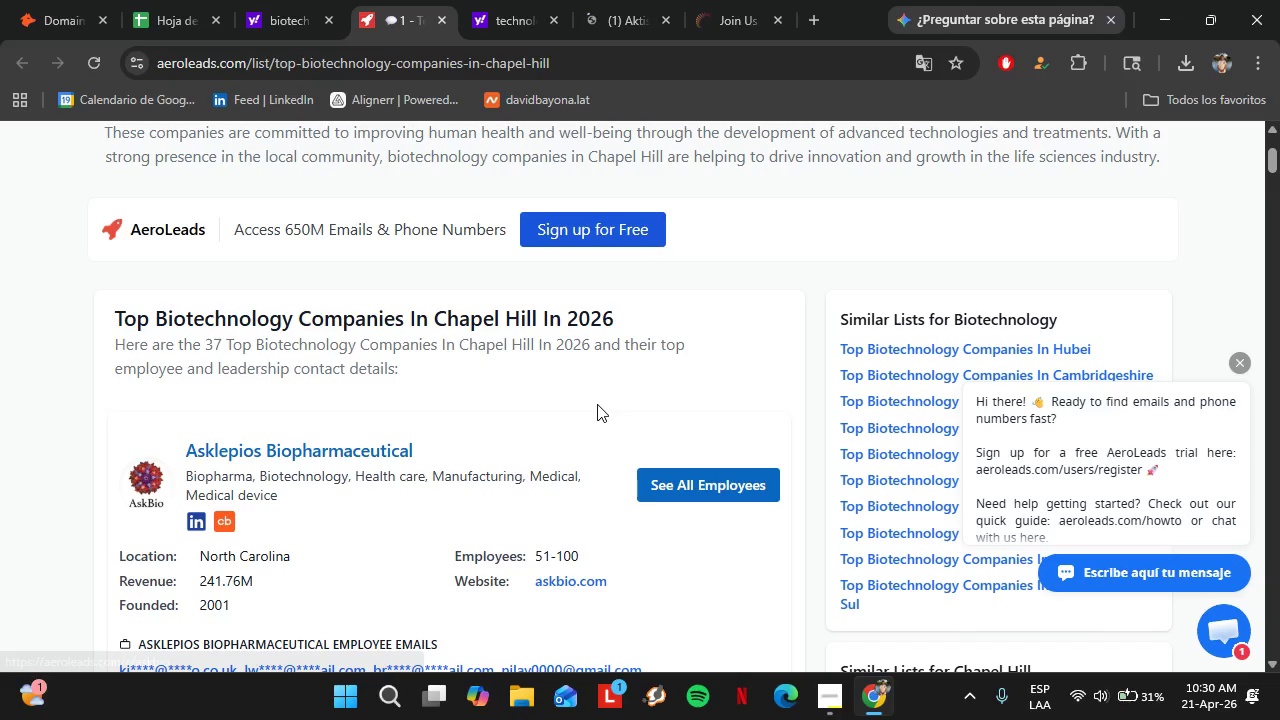 
scroll: coordinate [597, 403], scroll_direction: down, amount: 4.0
 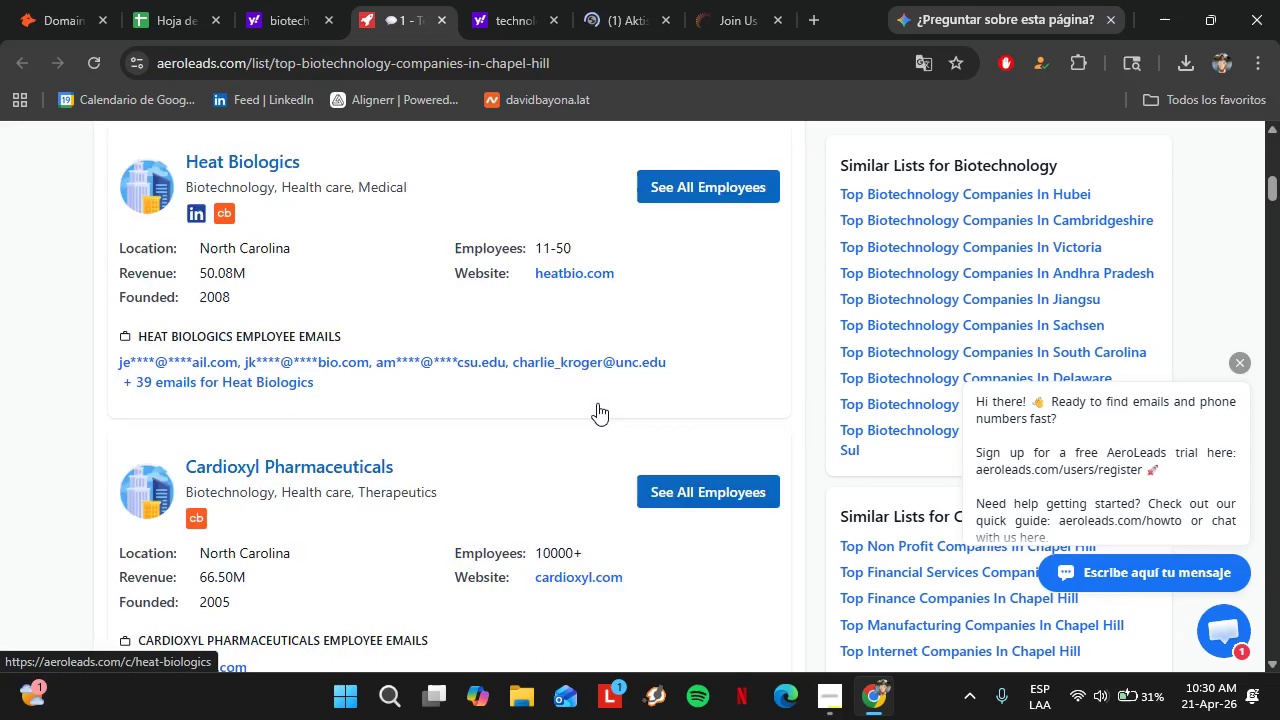 
scroll: coordinate [576, 395], scroll_direction: up, amount: 6.0
 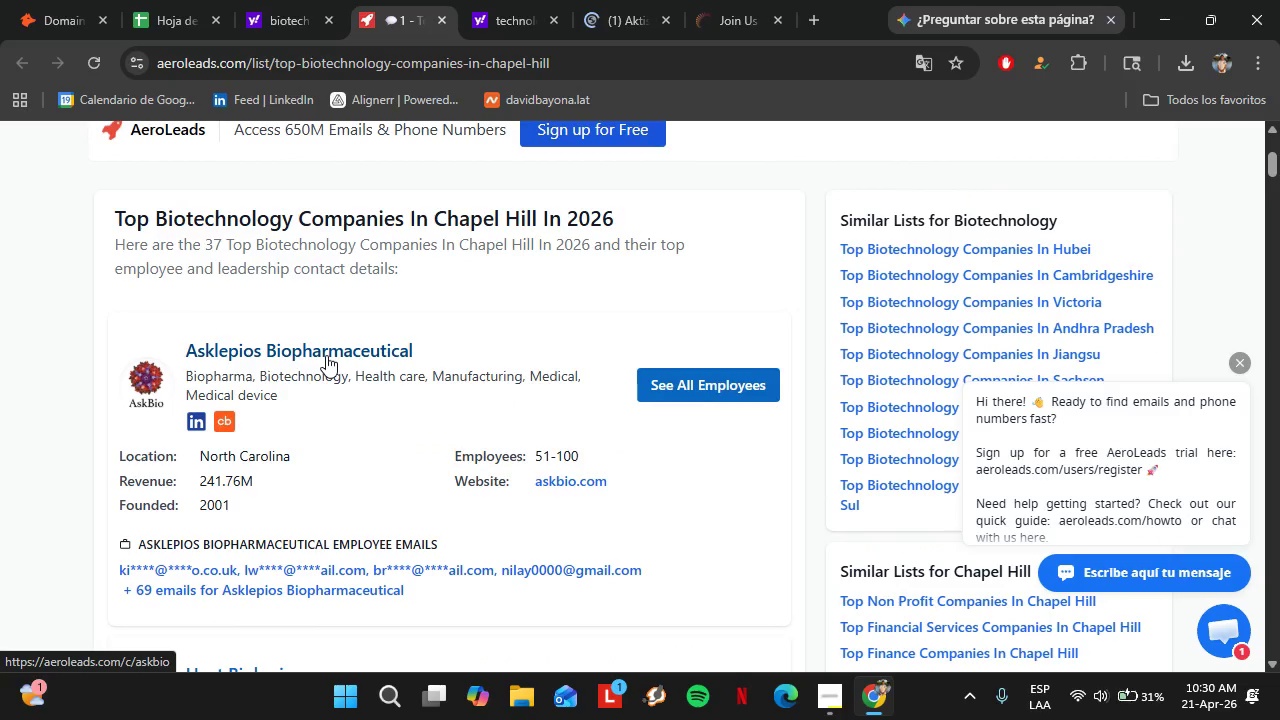 
left_click([326, 355])
 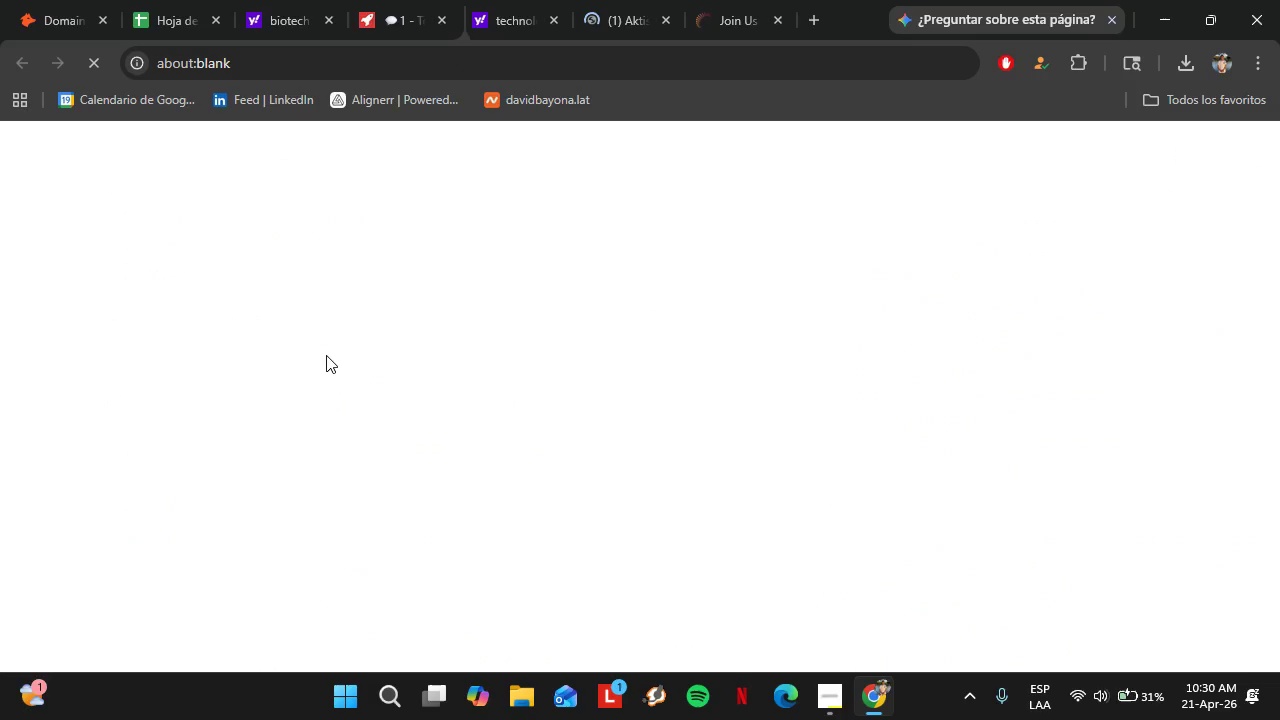 
left_click([332, 4])
 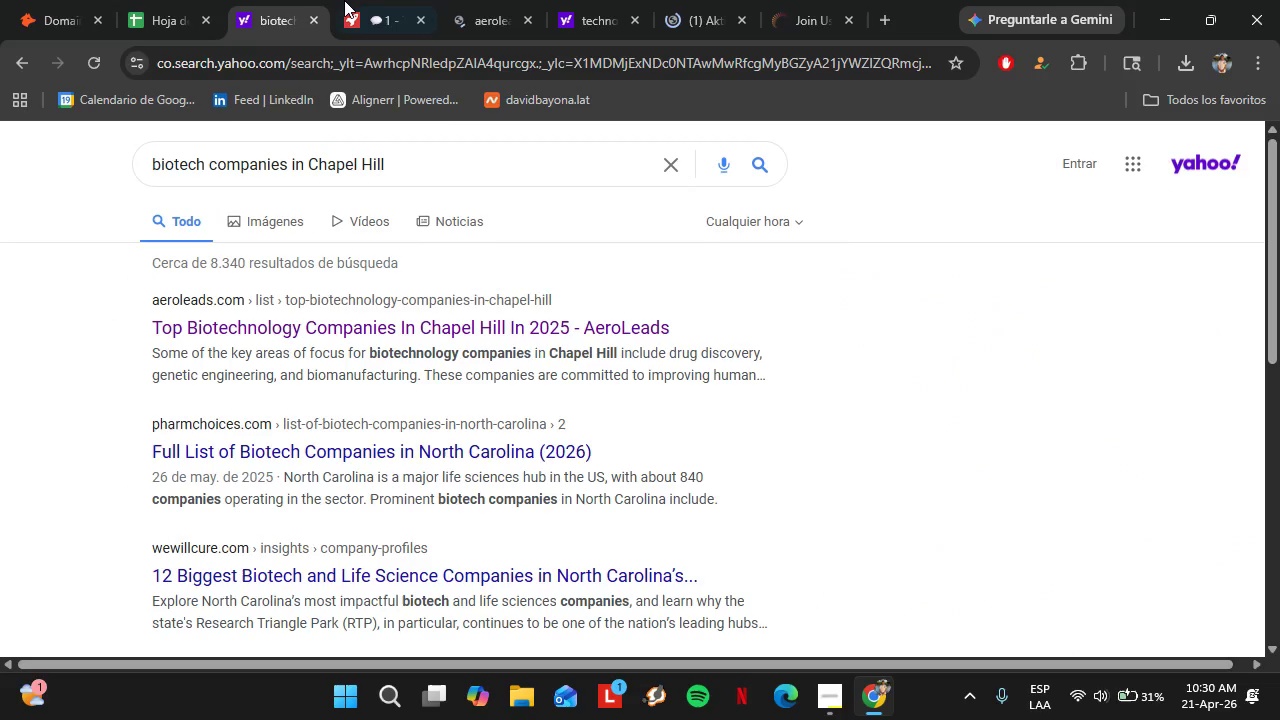 
double_click([363, 0])
 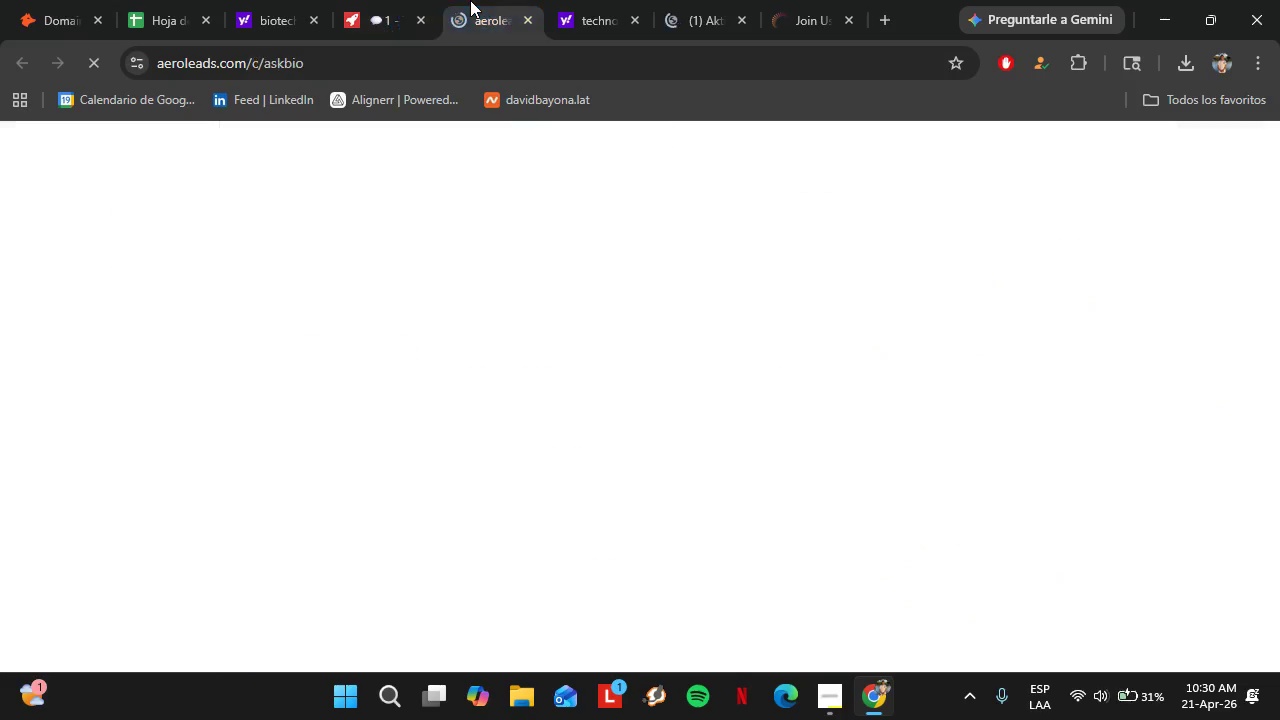 
left_click([470, 0])
 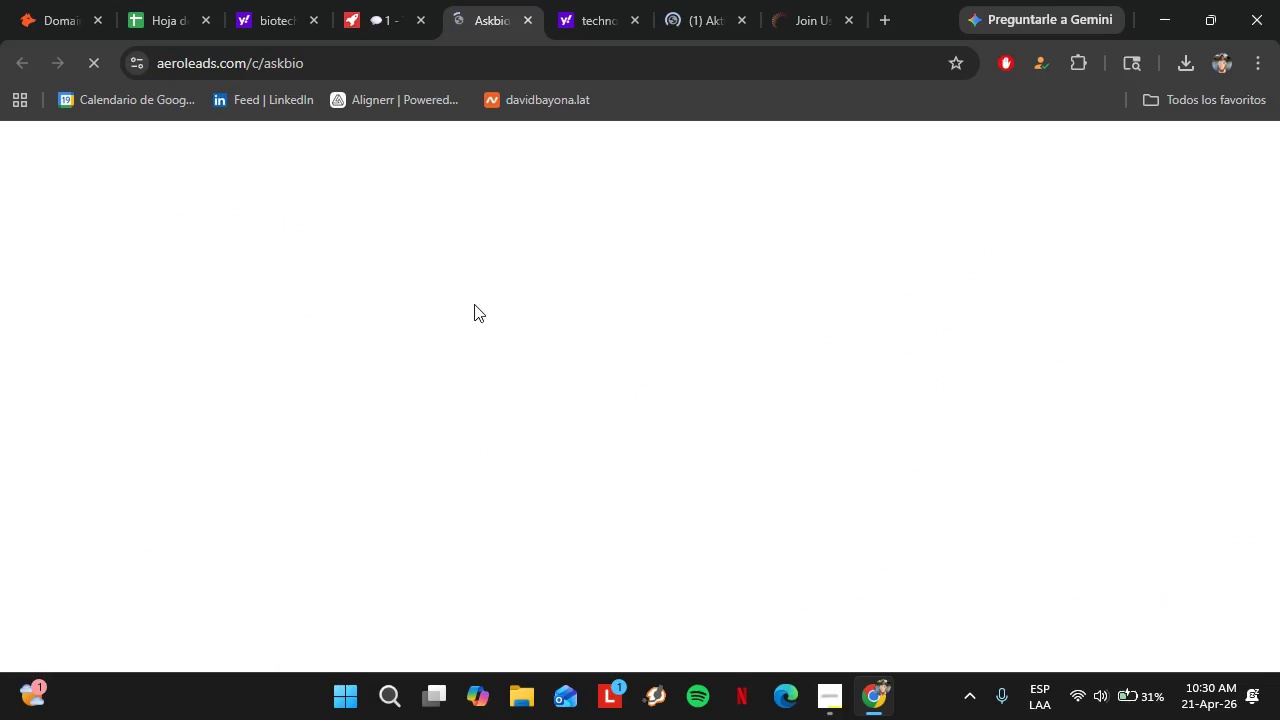 
mouse_move([434, 339])
 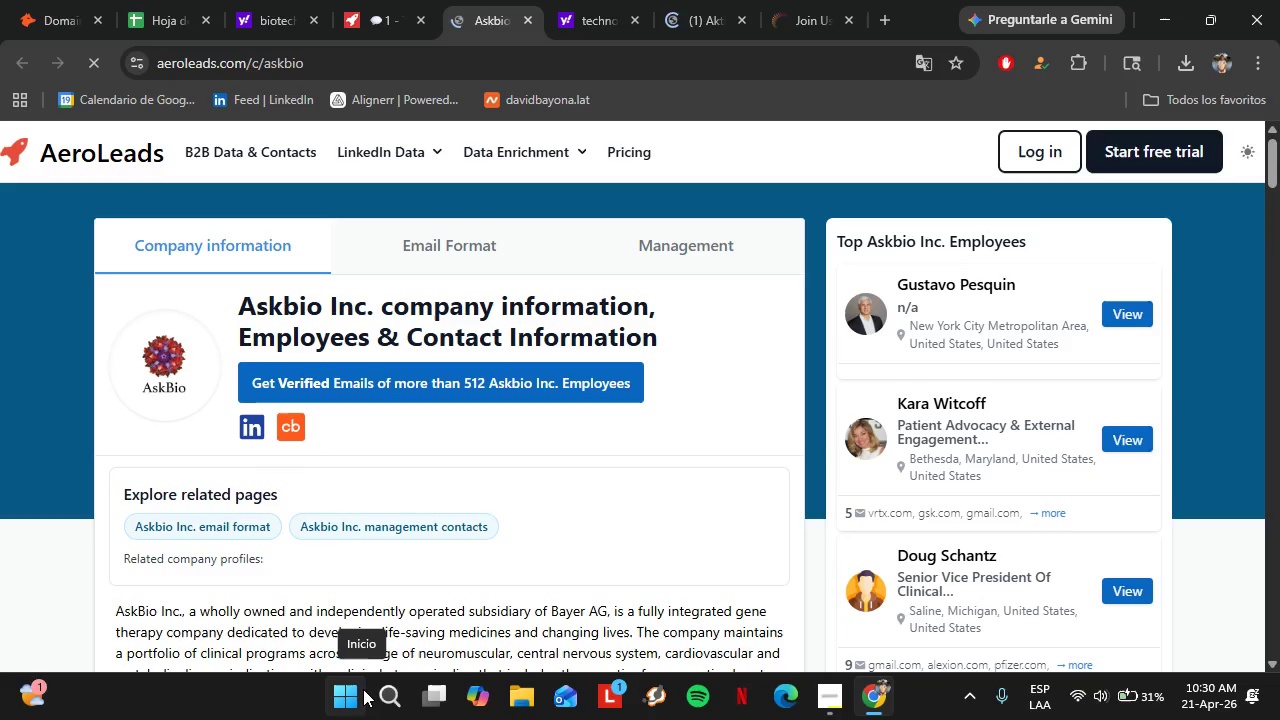 
wait(8.56)
 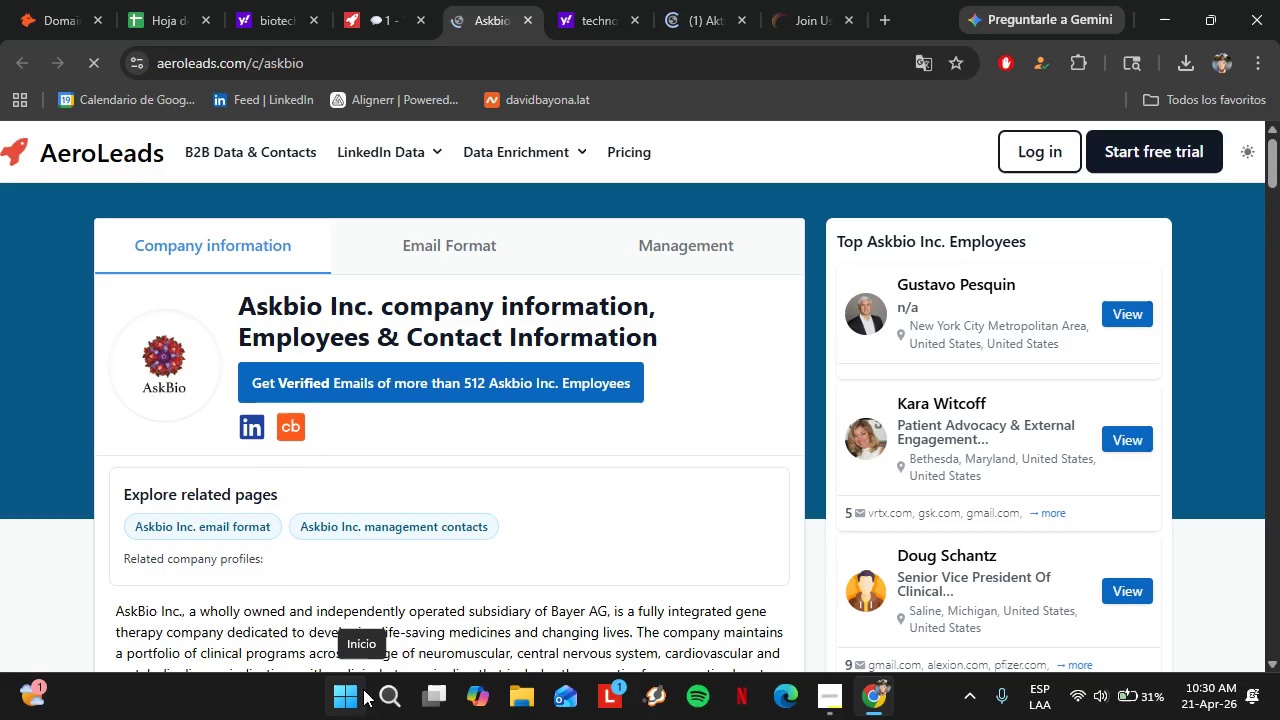 
scroll: coordinate [499, 527], scroll_direction: down, amount: 1.0
 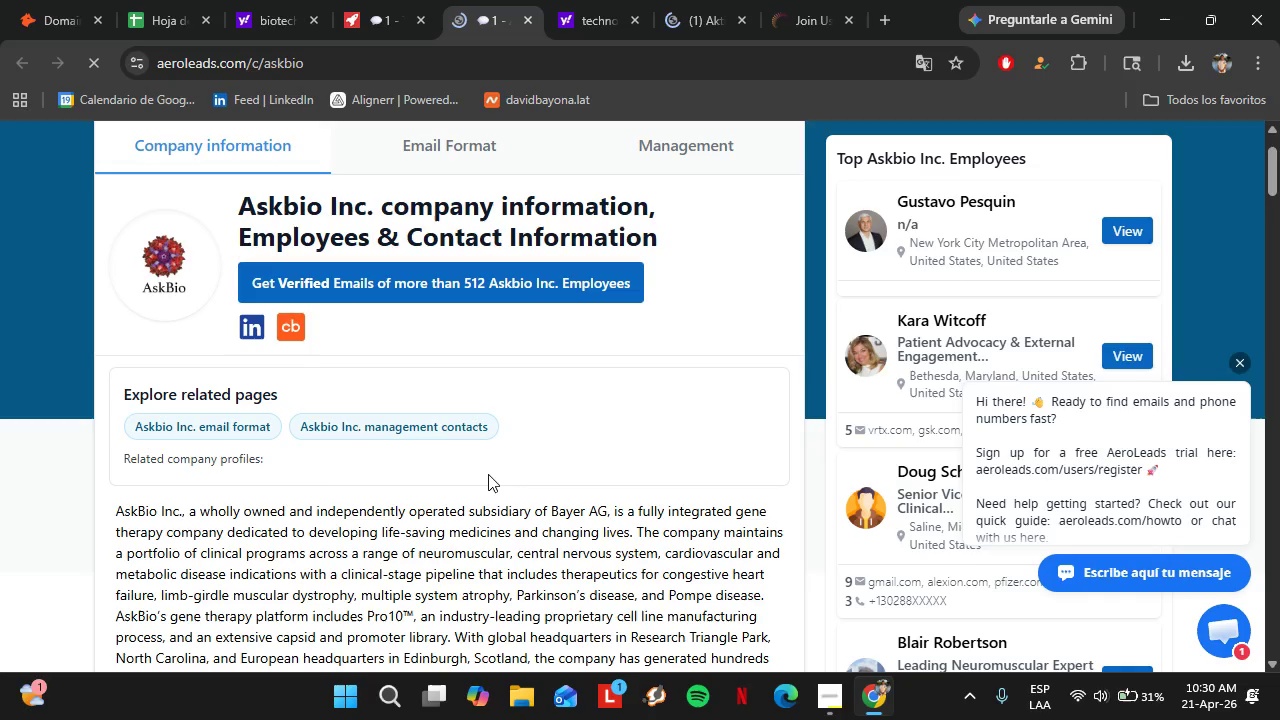 
right_click([405, 274])
 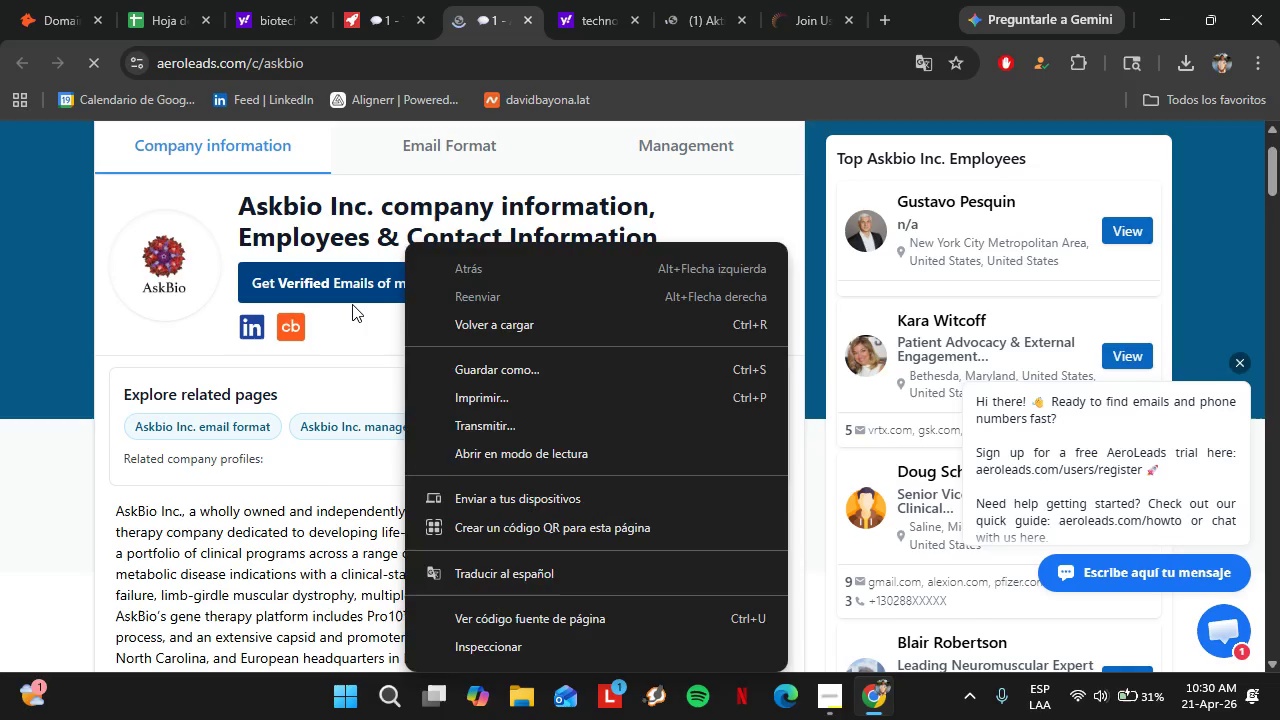 
double_click([349, 295])
 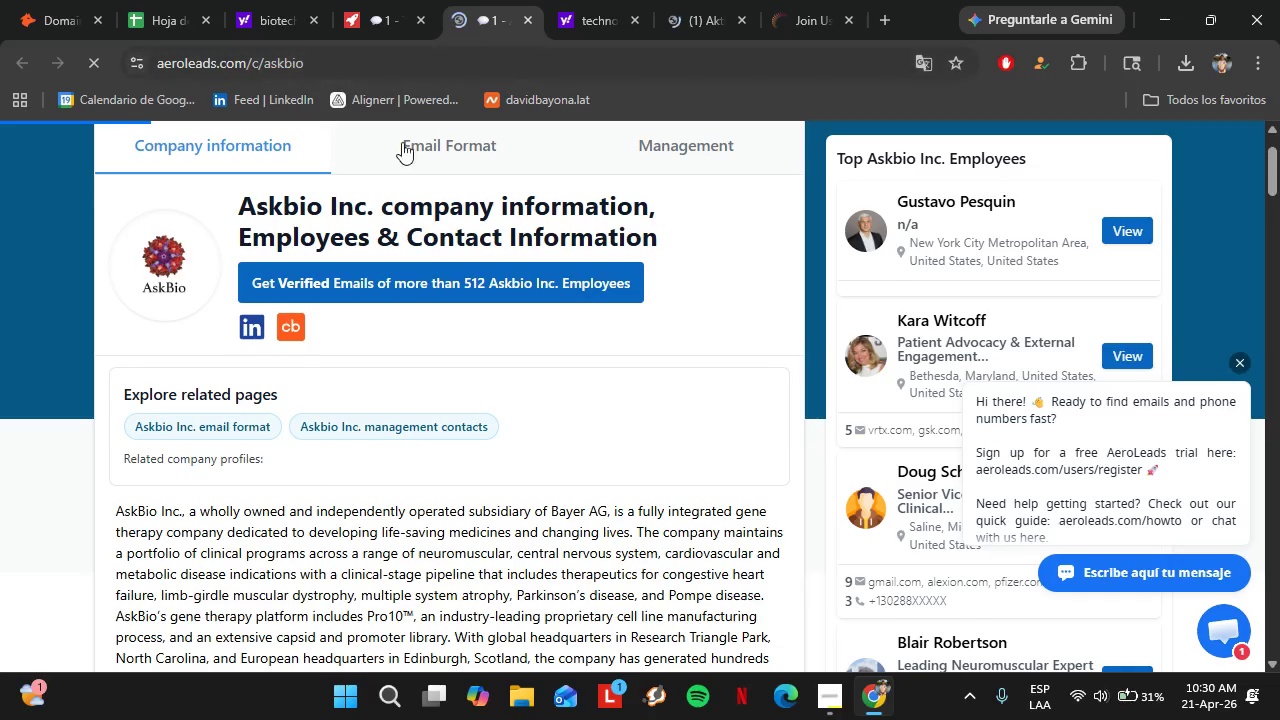 
scroll: coordinate [491, 399], scroll_direction: down, amount: 7.0
 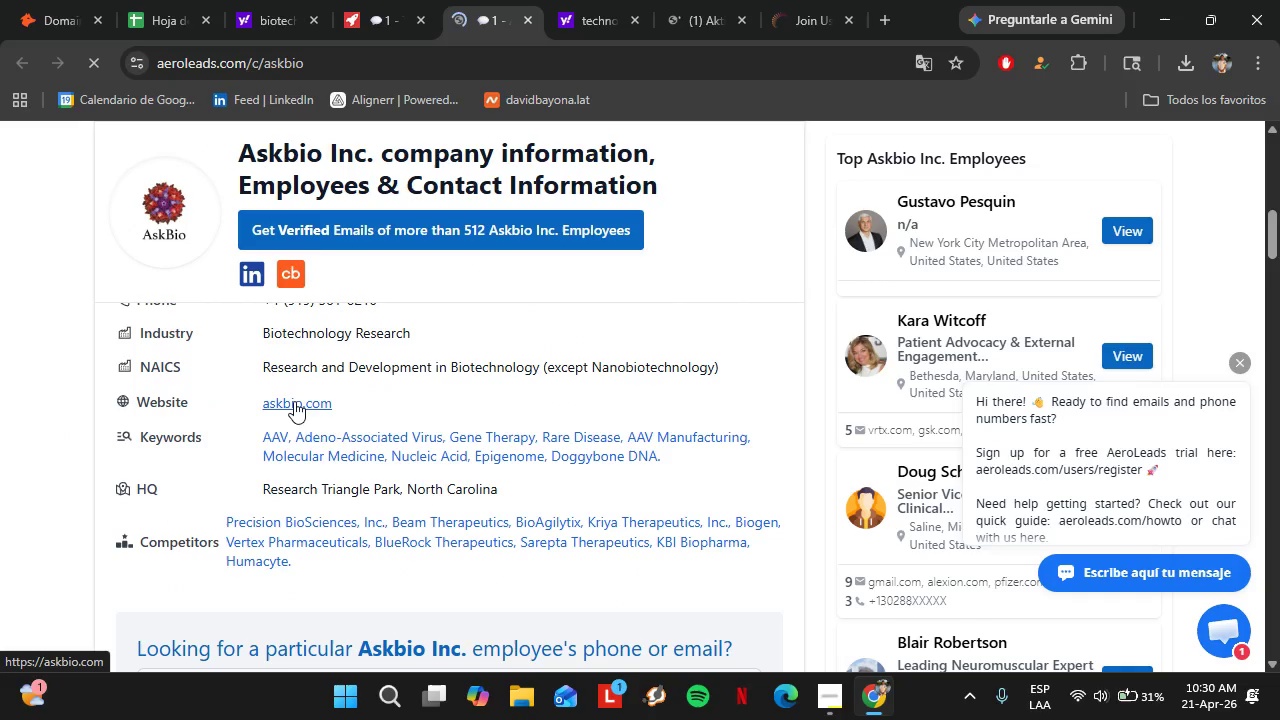 
right_click([294, 401])
 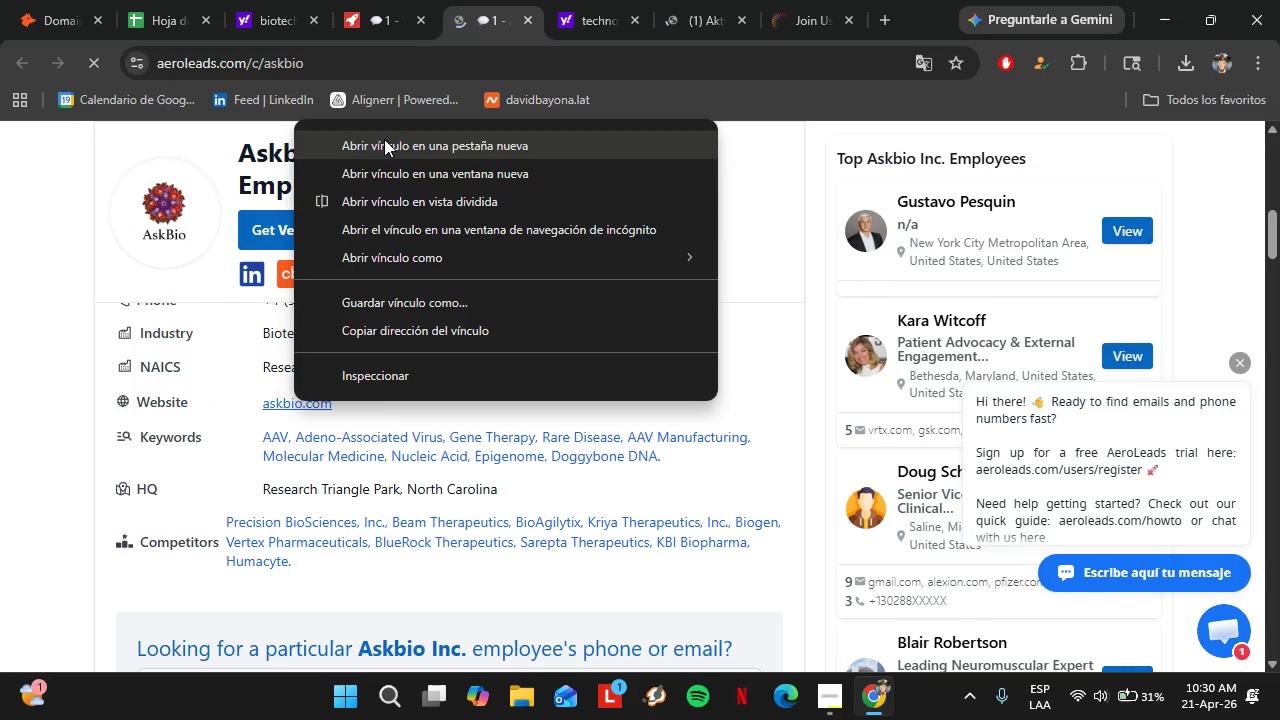 
left_click([384, 139])
 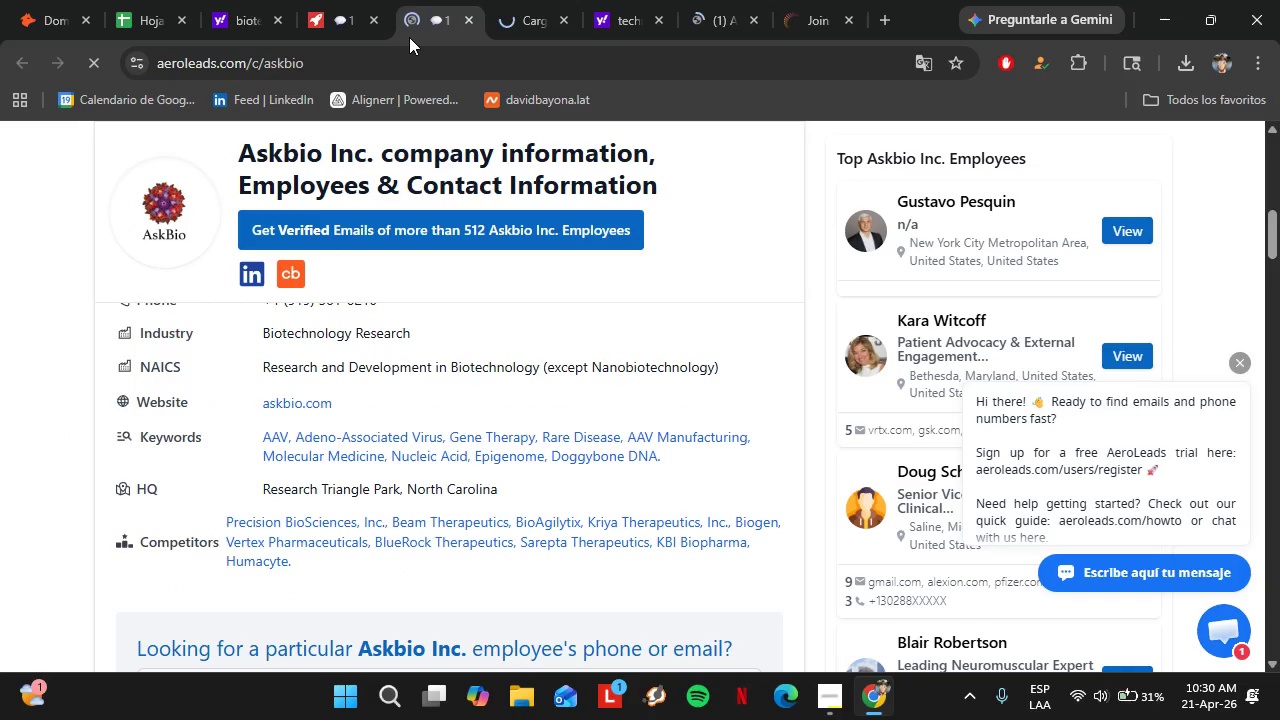 
mouse_move([454, 20])
 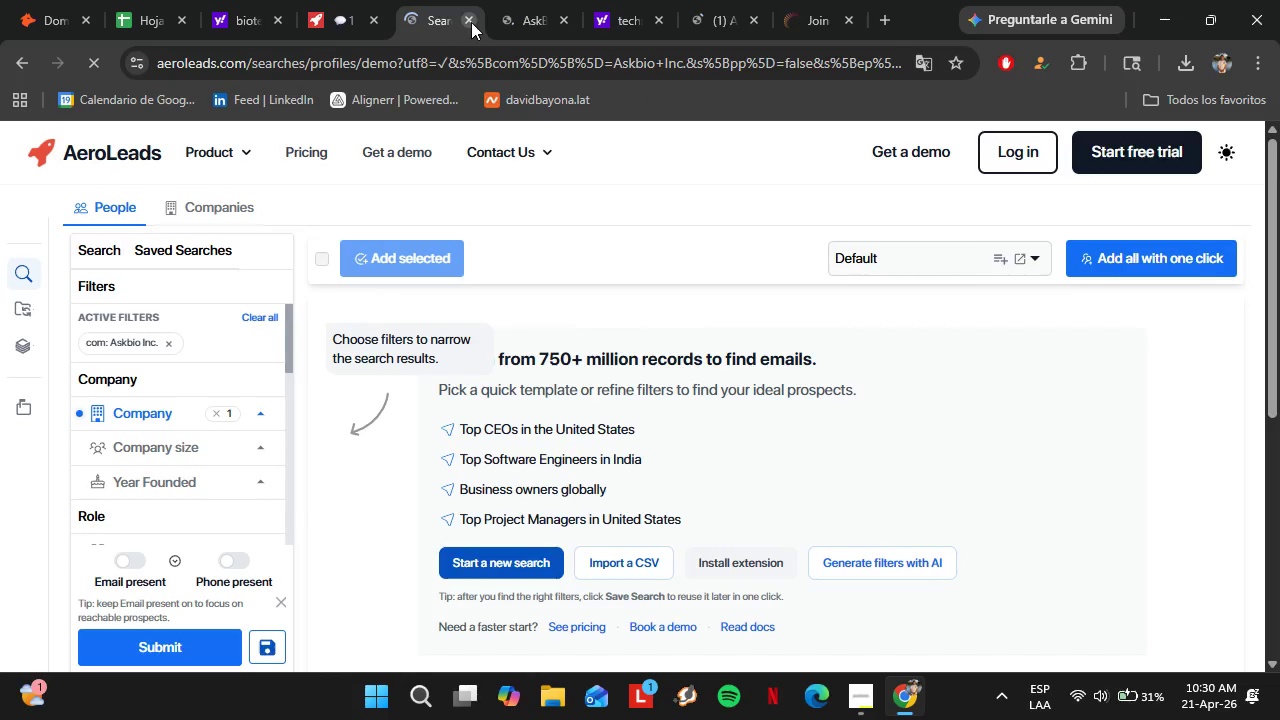 
left_click([470, 19])
 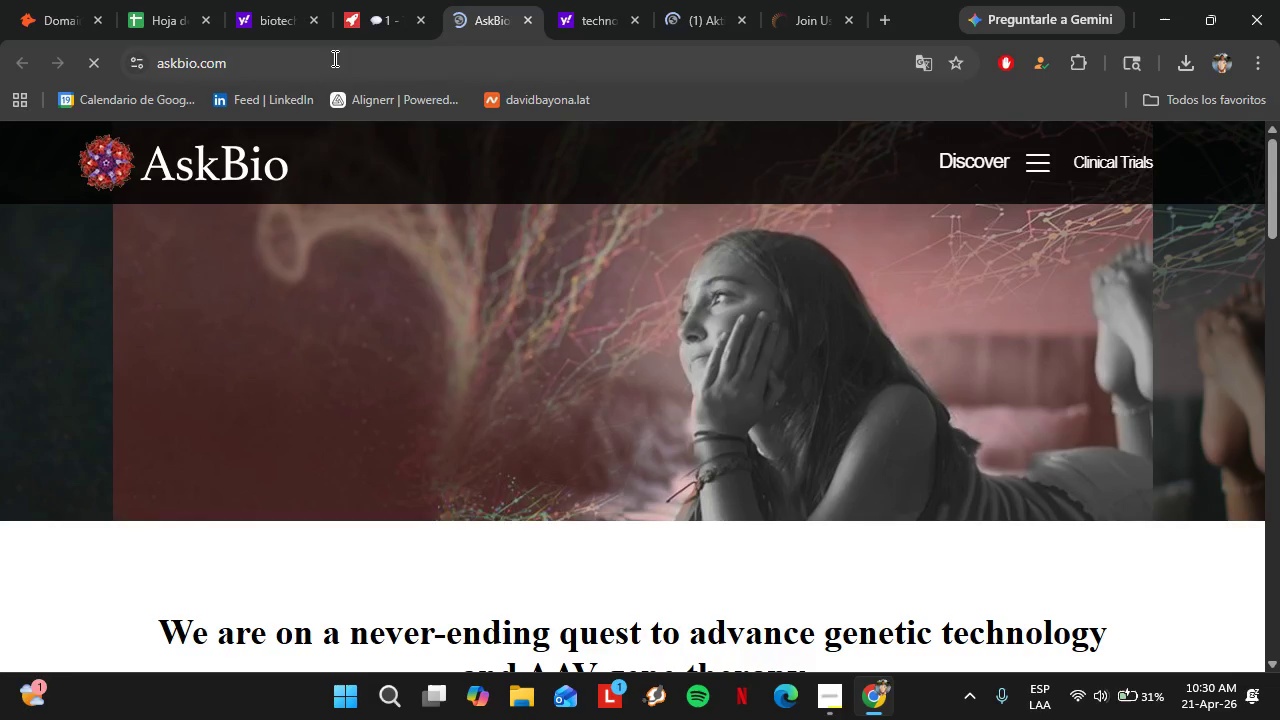 
left_click([409, 0])
 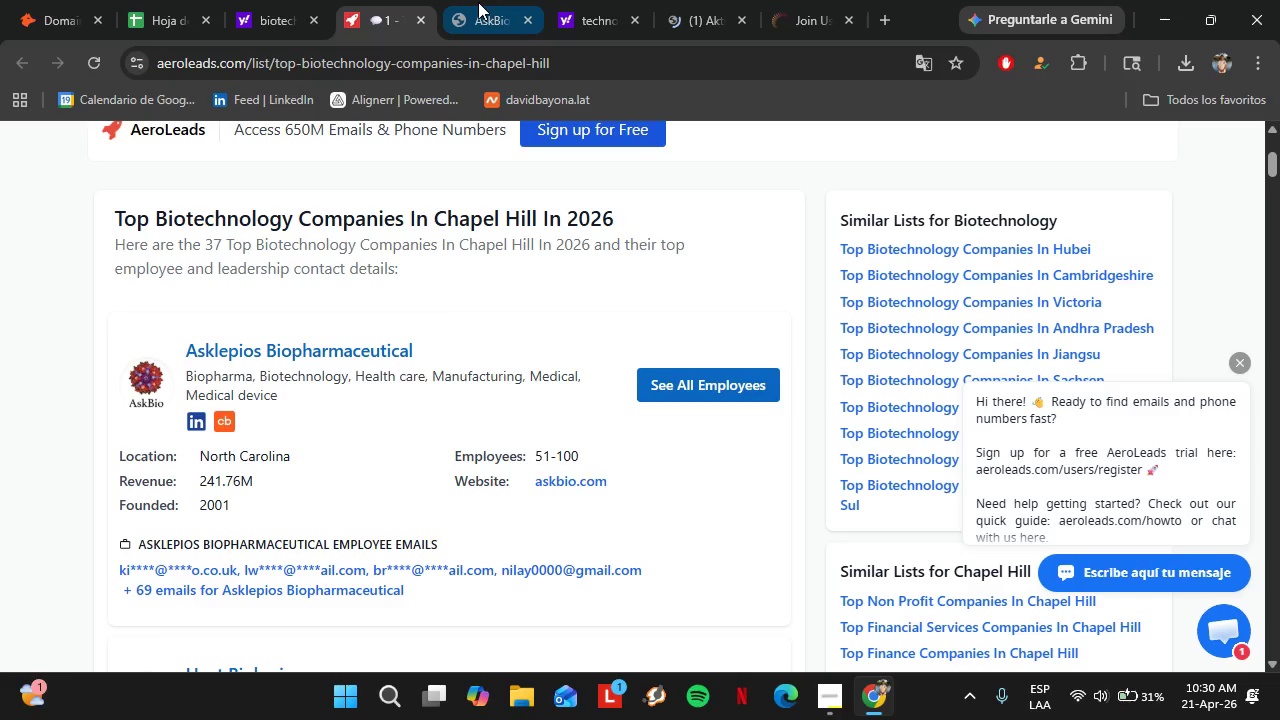 
left_click([478, 1])
 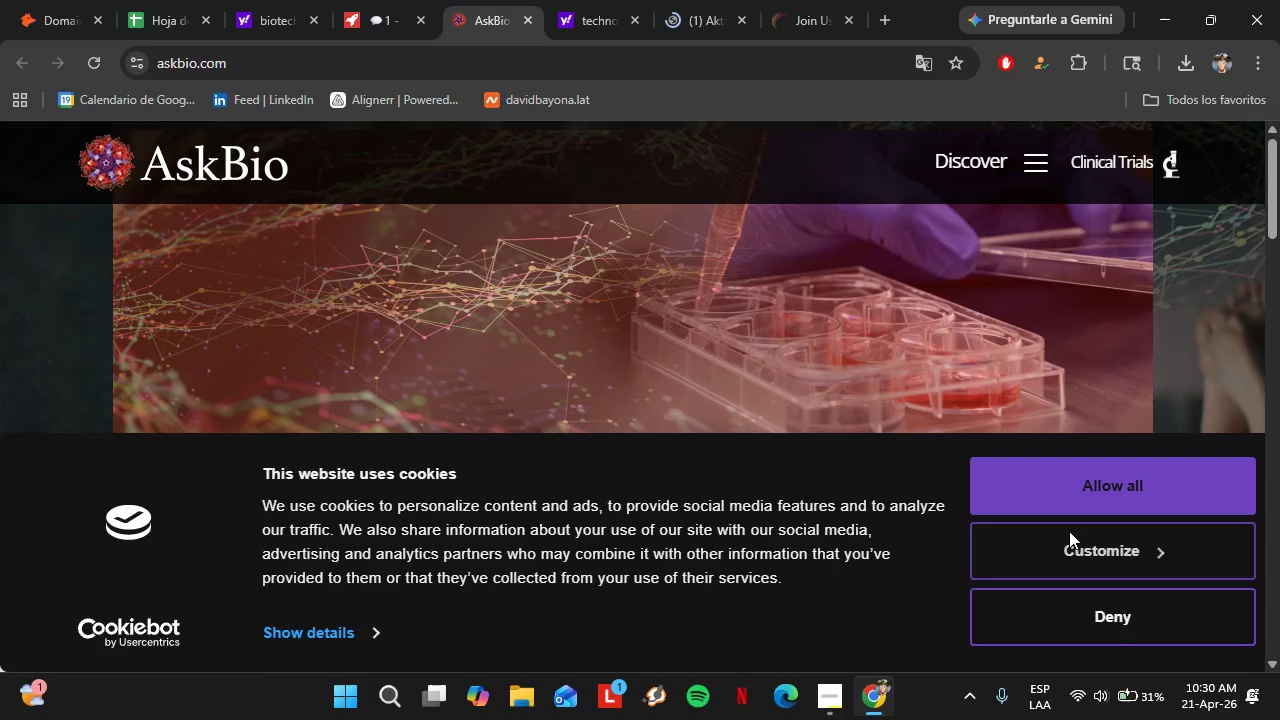 
left_click([1147, 617])
 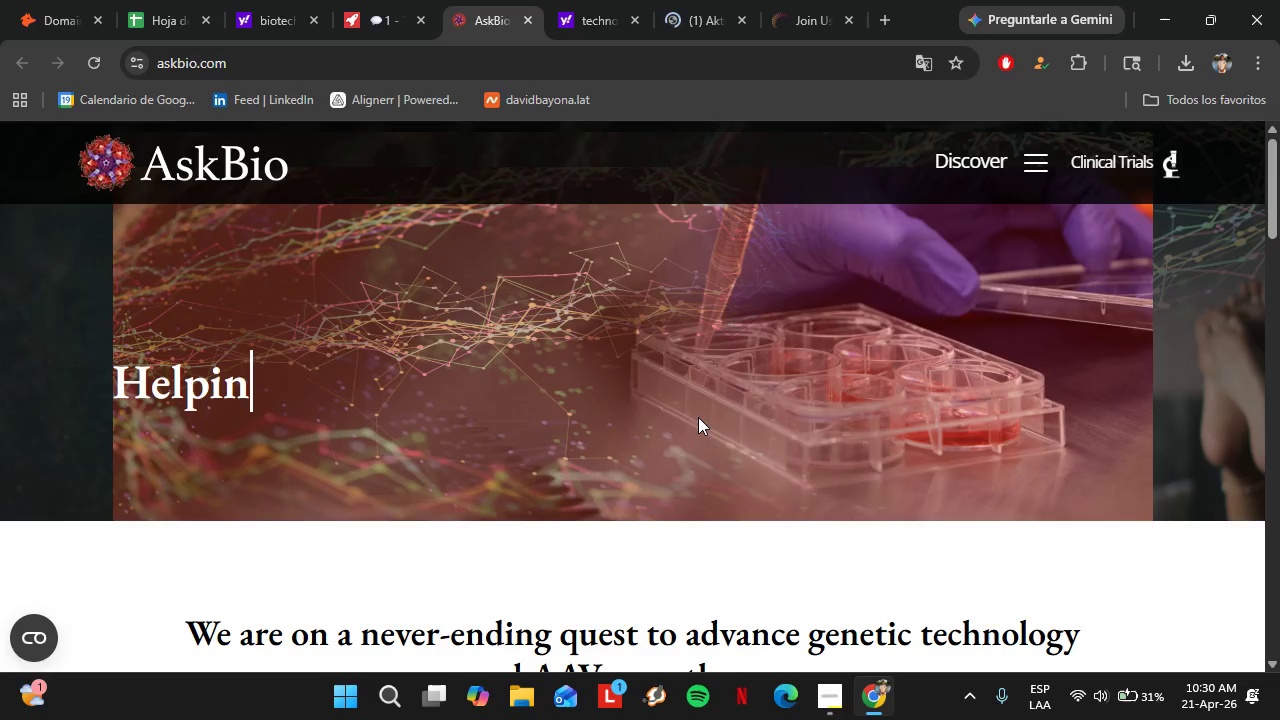 
scroll: coordinate [697, 416], scroll_direction: down, amount: 2.0
 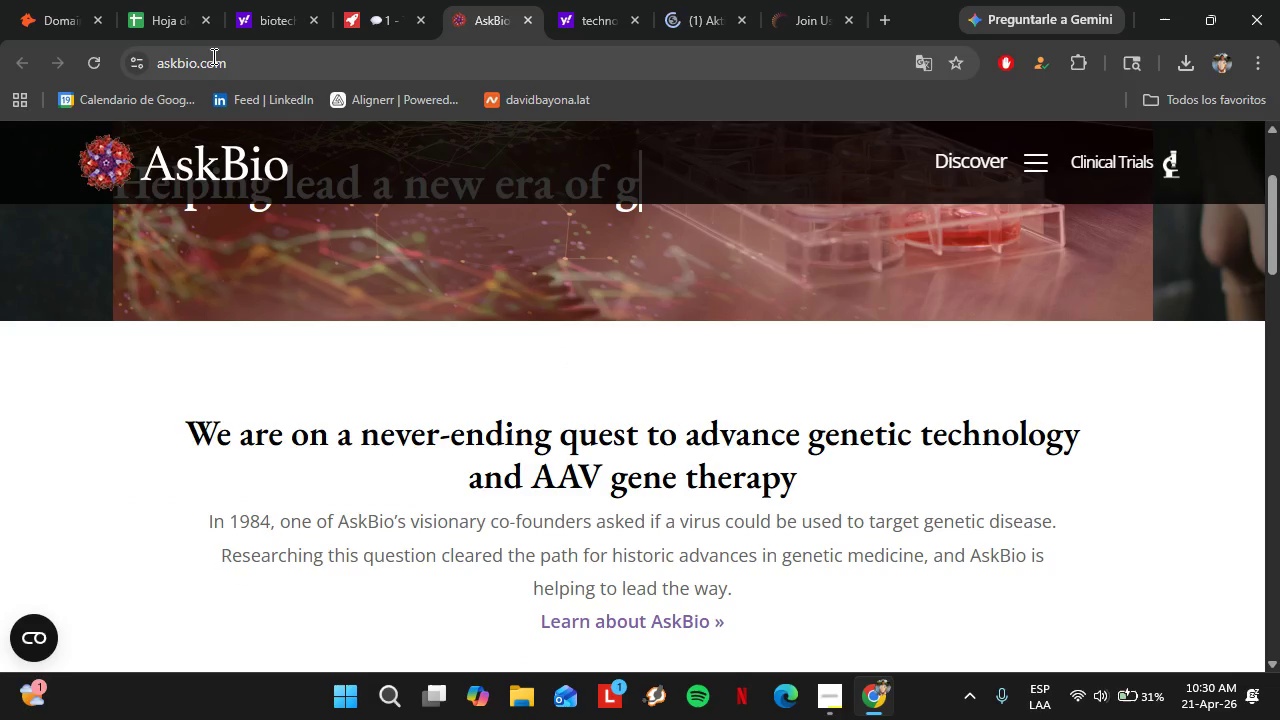 
left_click([212, 55])
 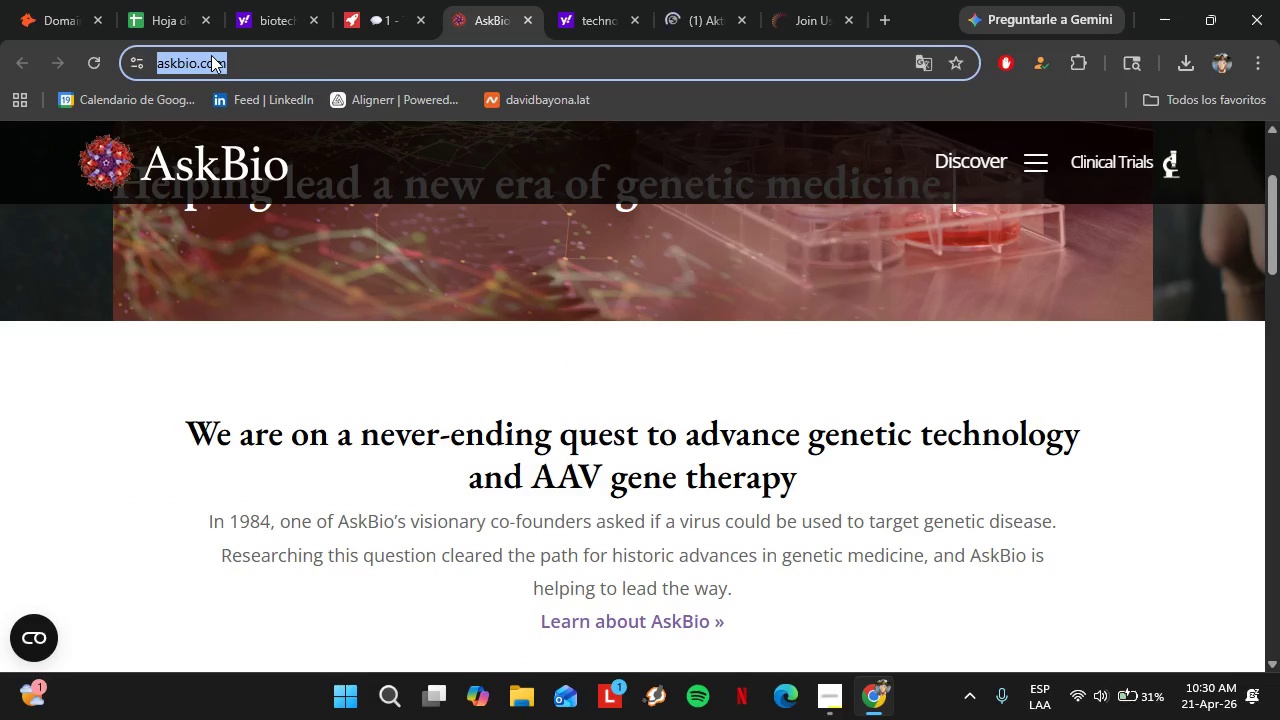 
key(Control+C)
 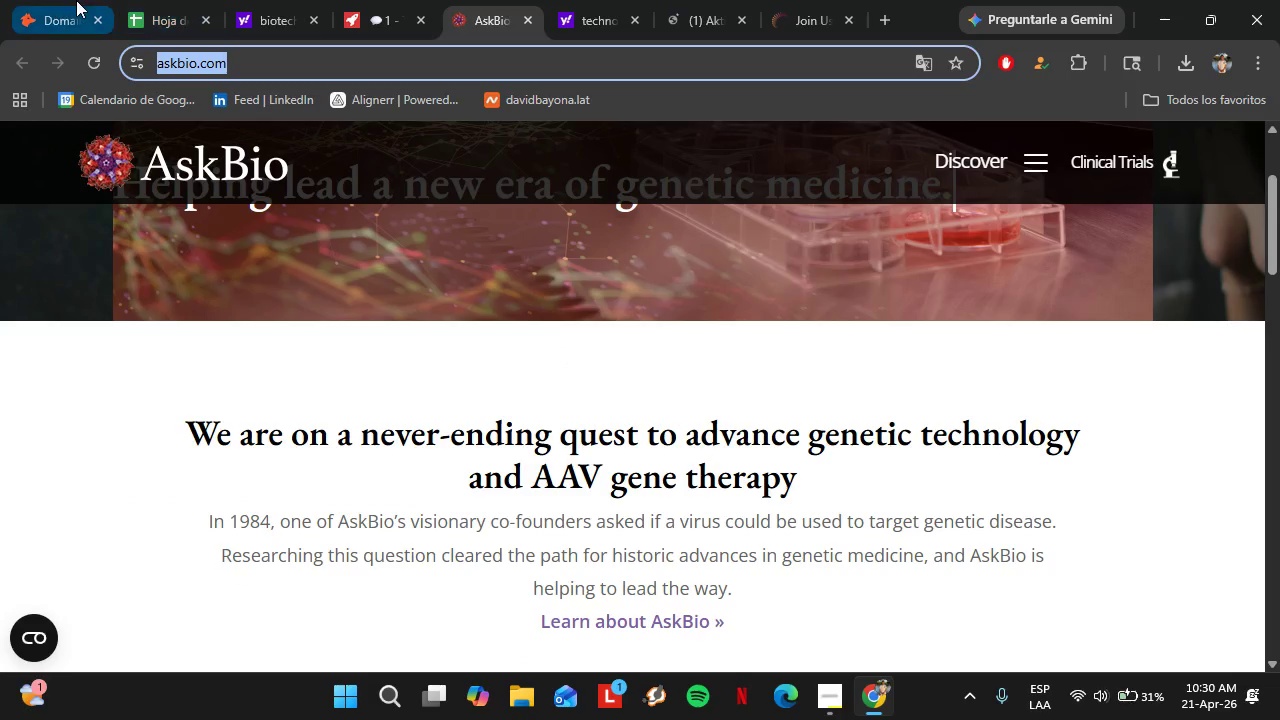 
left_click([76, 0])
 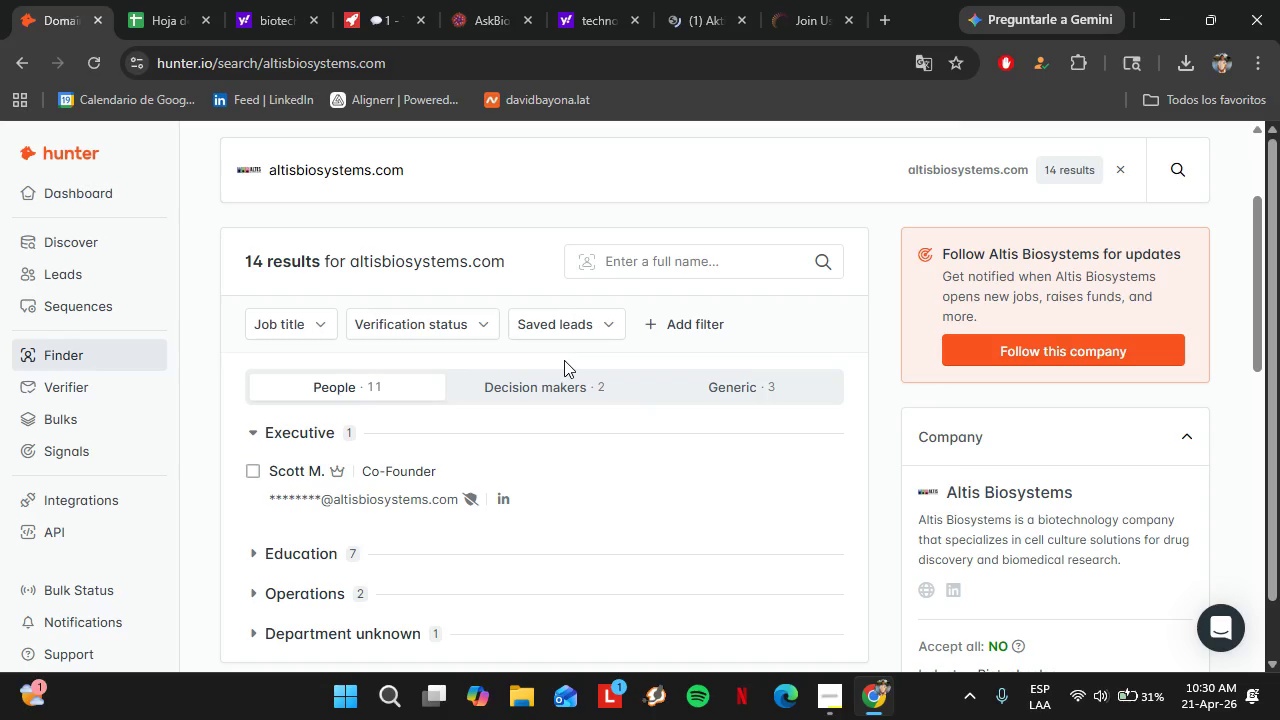 
left_click_drag(start_coordinate=[440, 174], to_coordinate=[388, 166])
 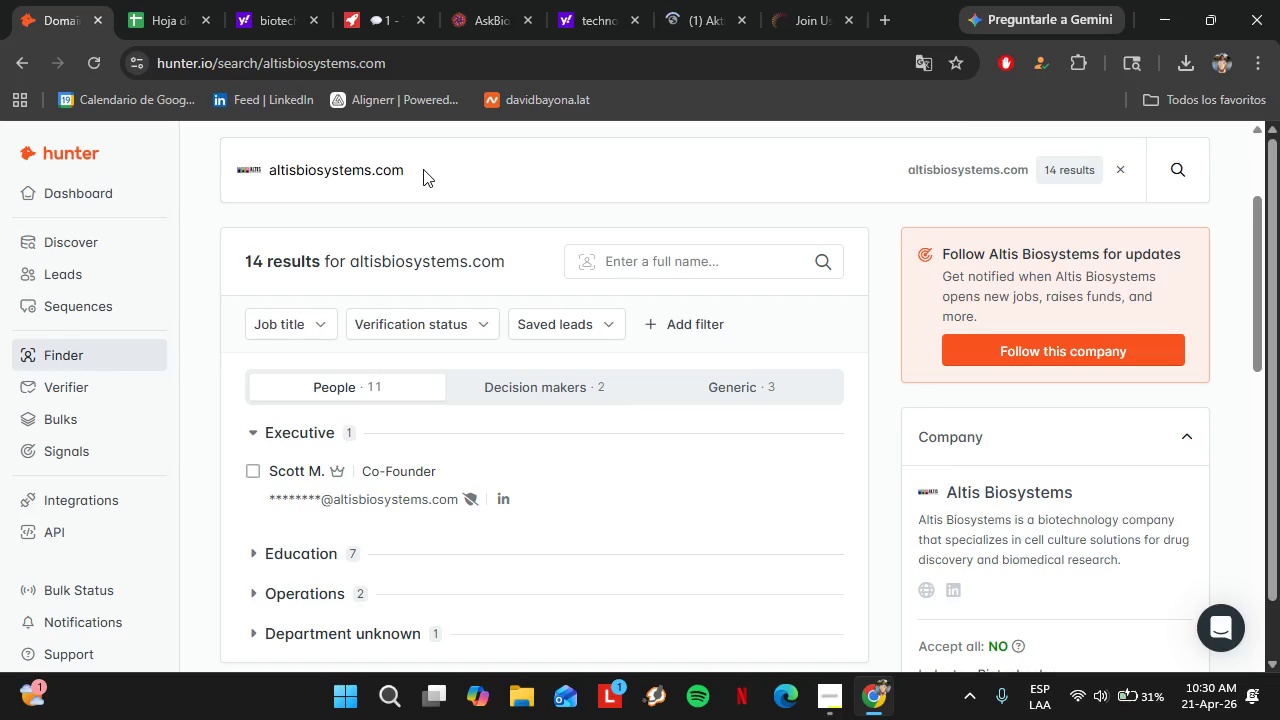 
double_click([401, 169])
 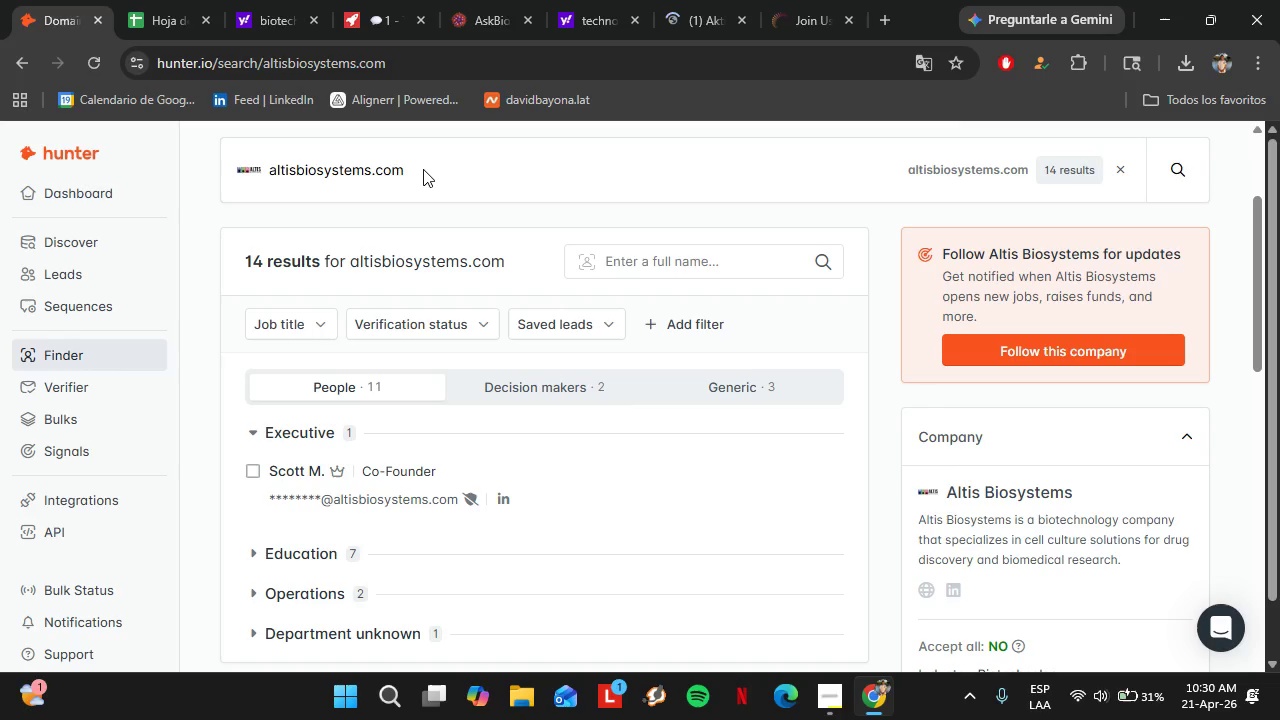 
triple_click([401, 169])
 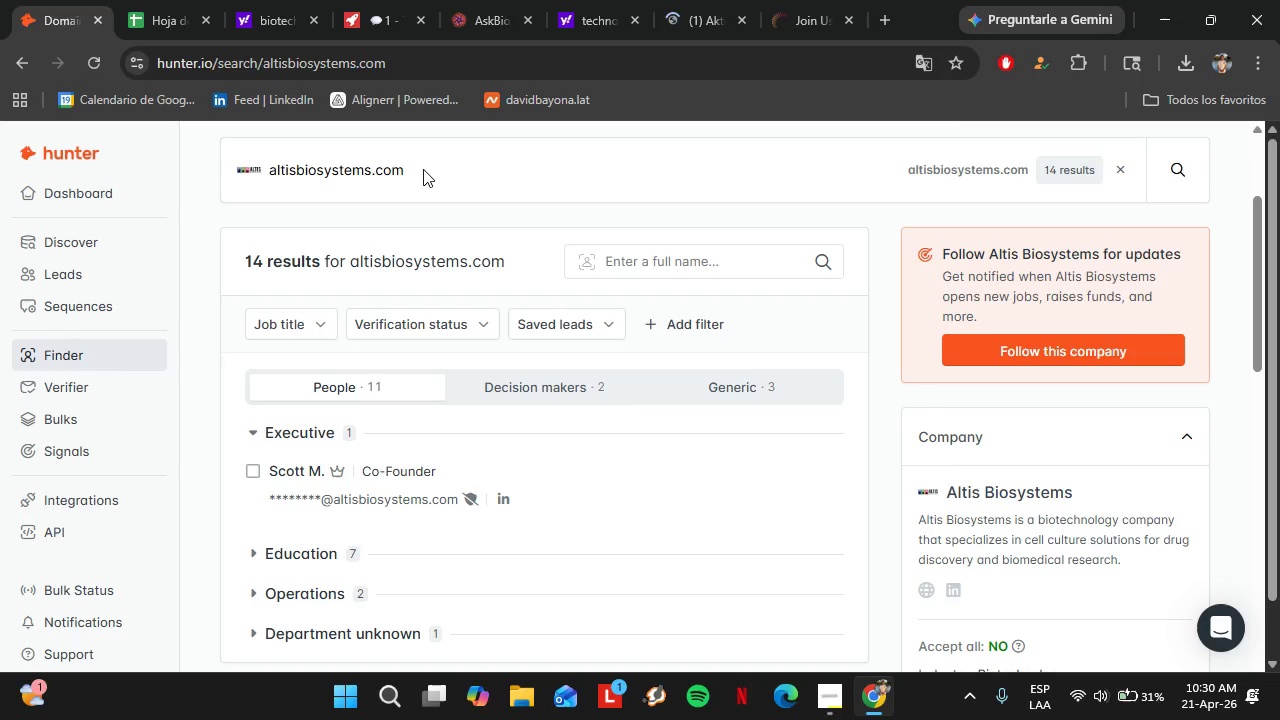 
triple_click([401, 169])
 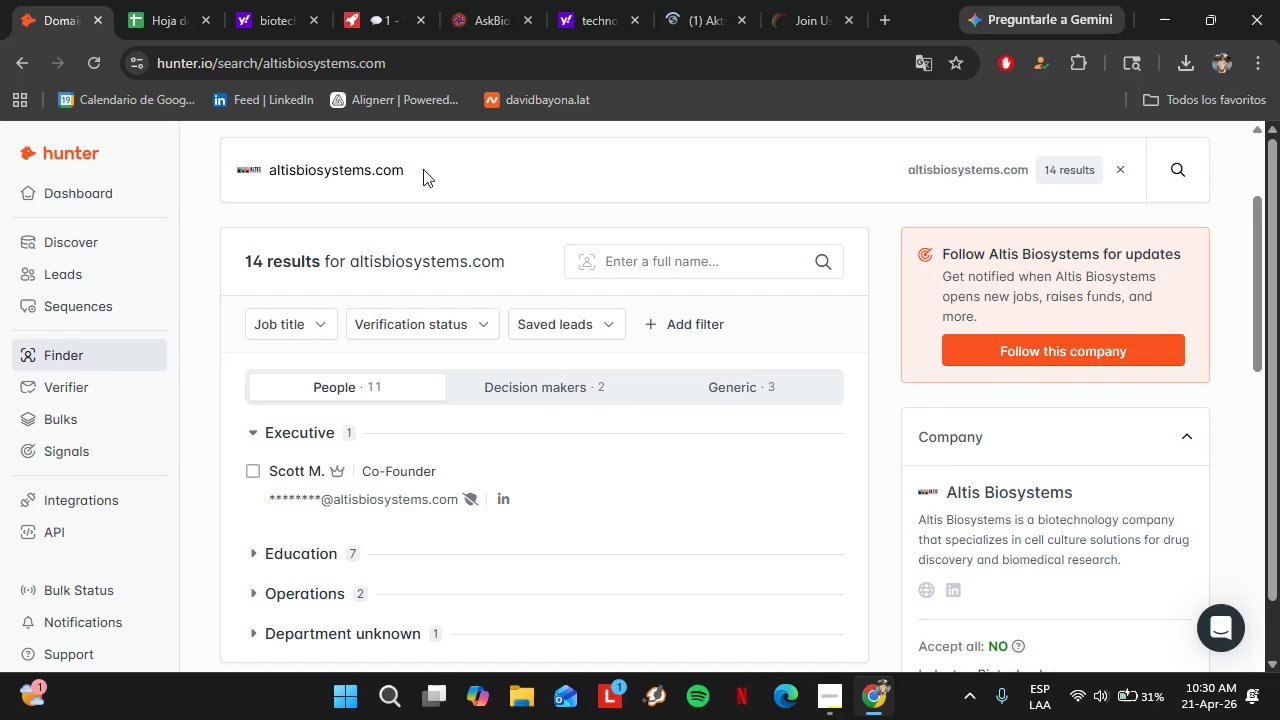 
triple_click([423, 174])
 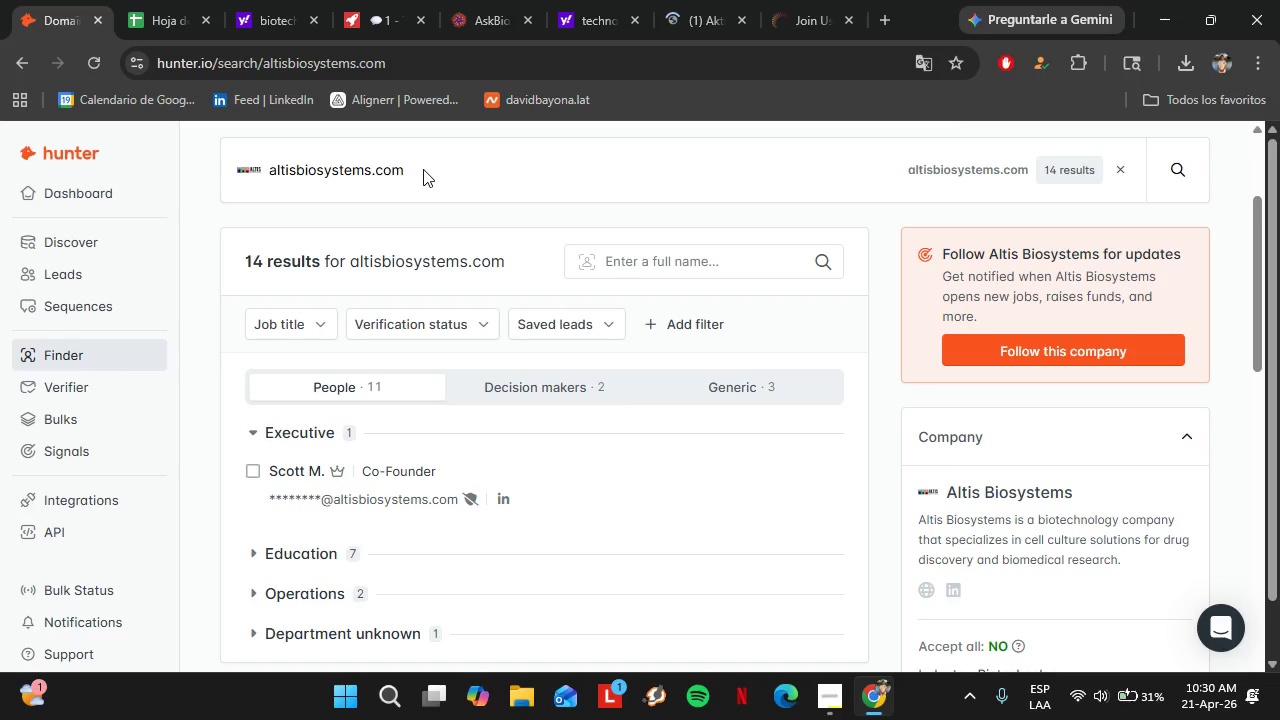 
triple_click([423, 174])
 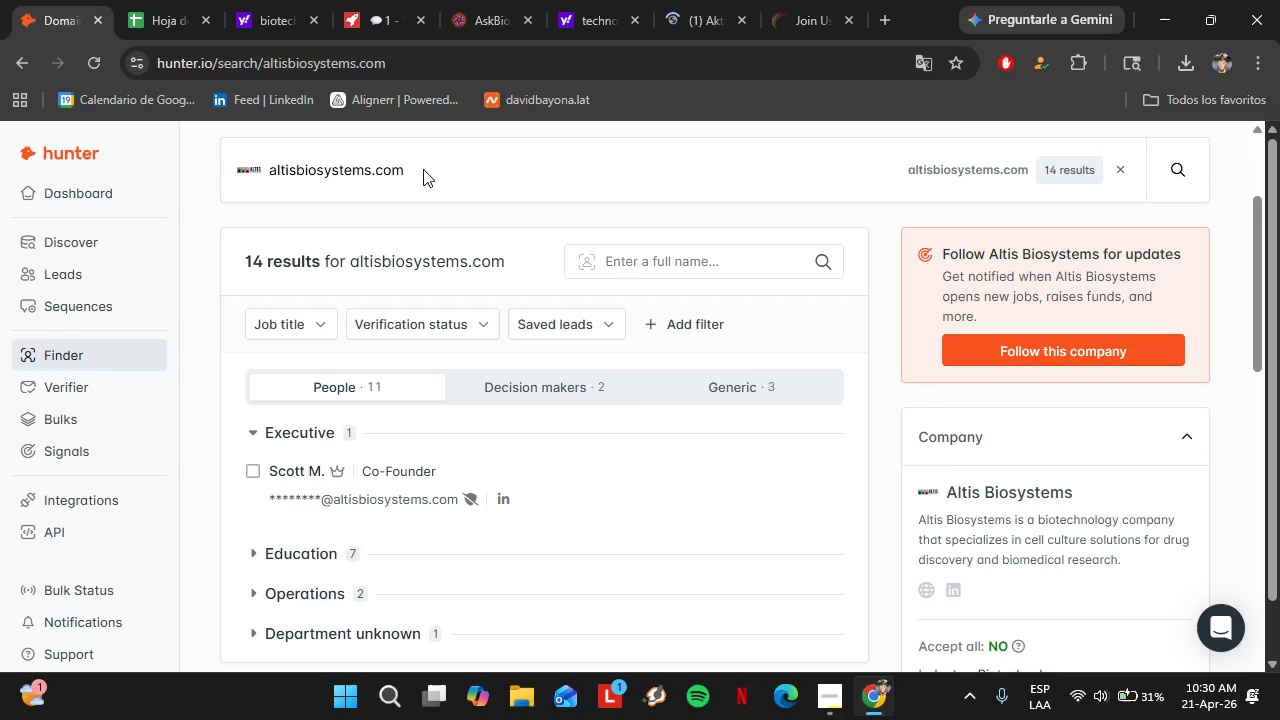 
triple_click([423, 174])
 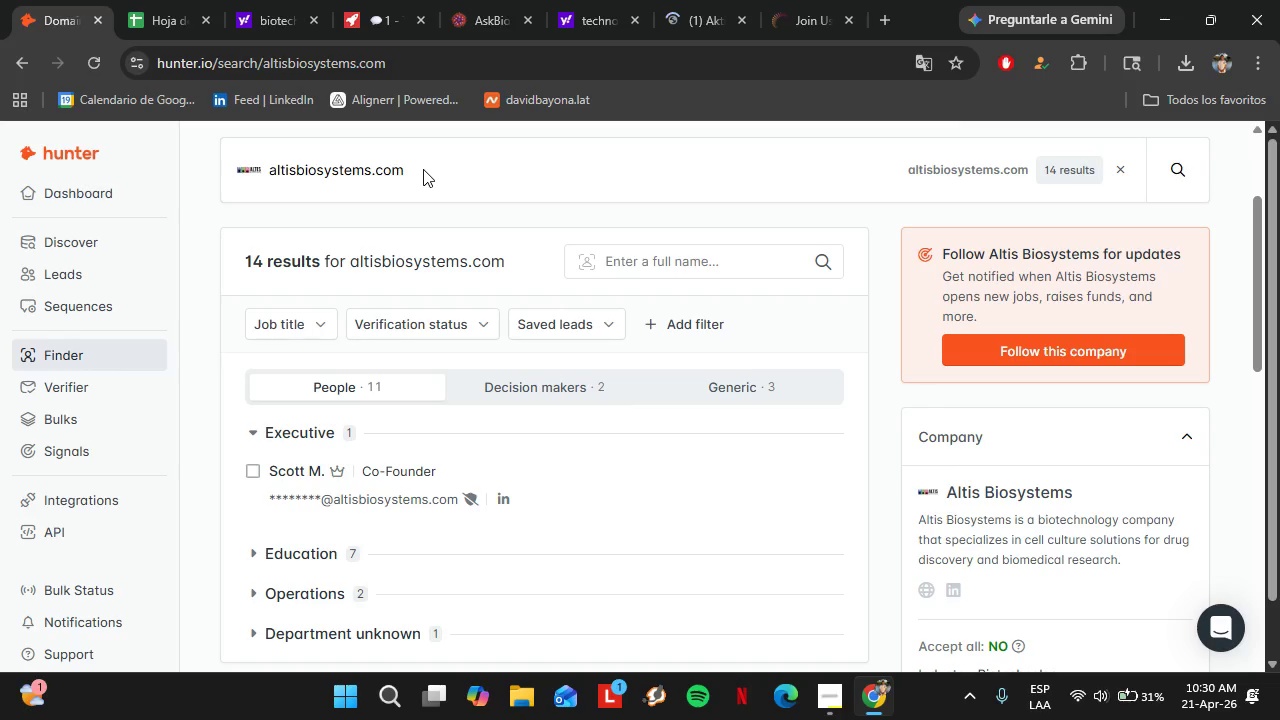 
key(Control+V)
 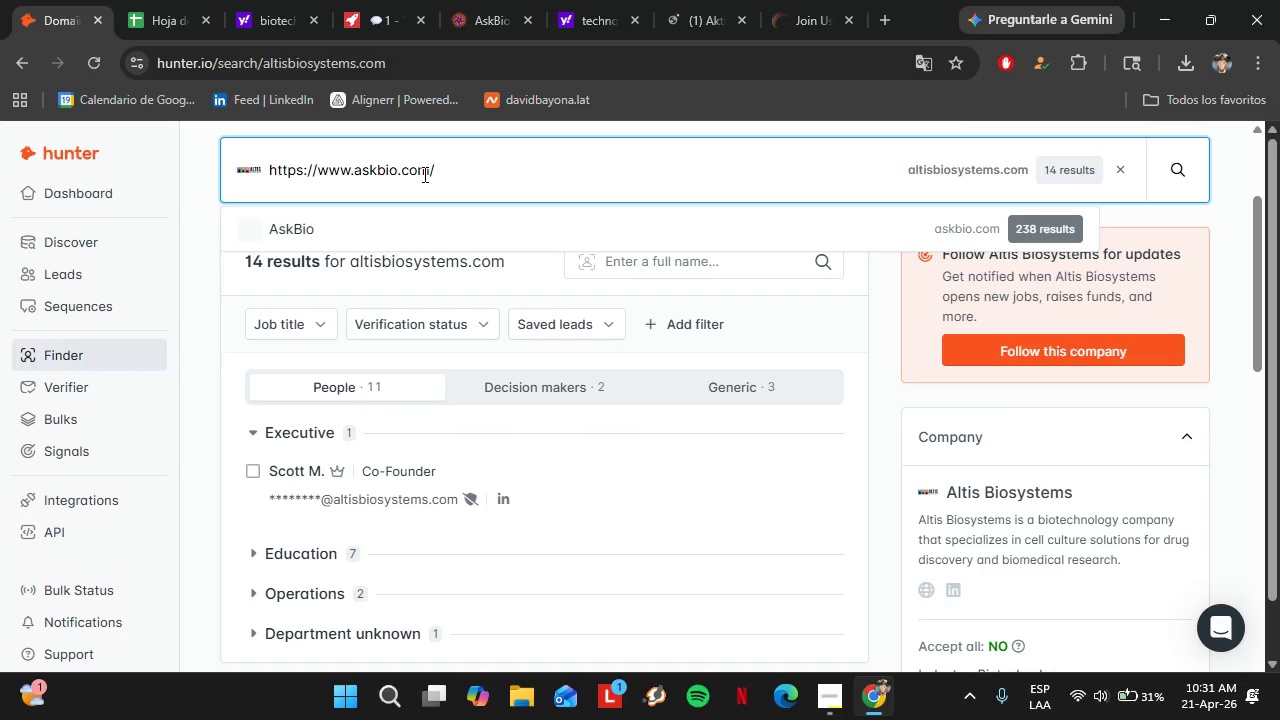 
key(Enter)
 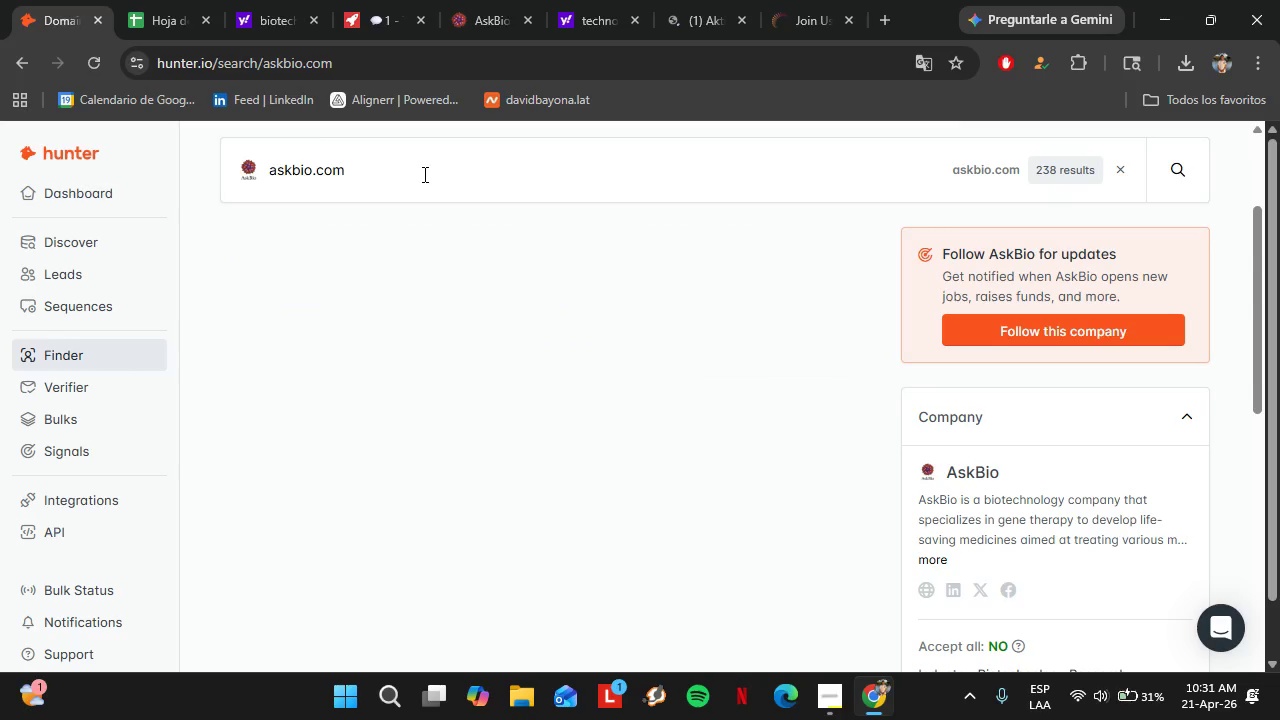 
wait(8.56)
 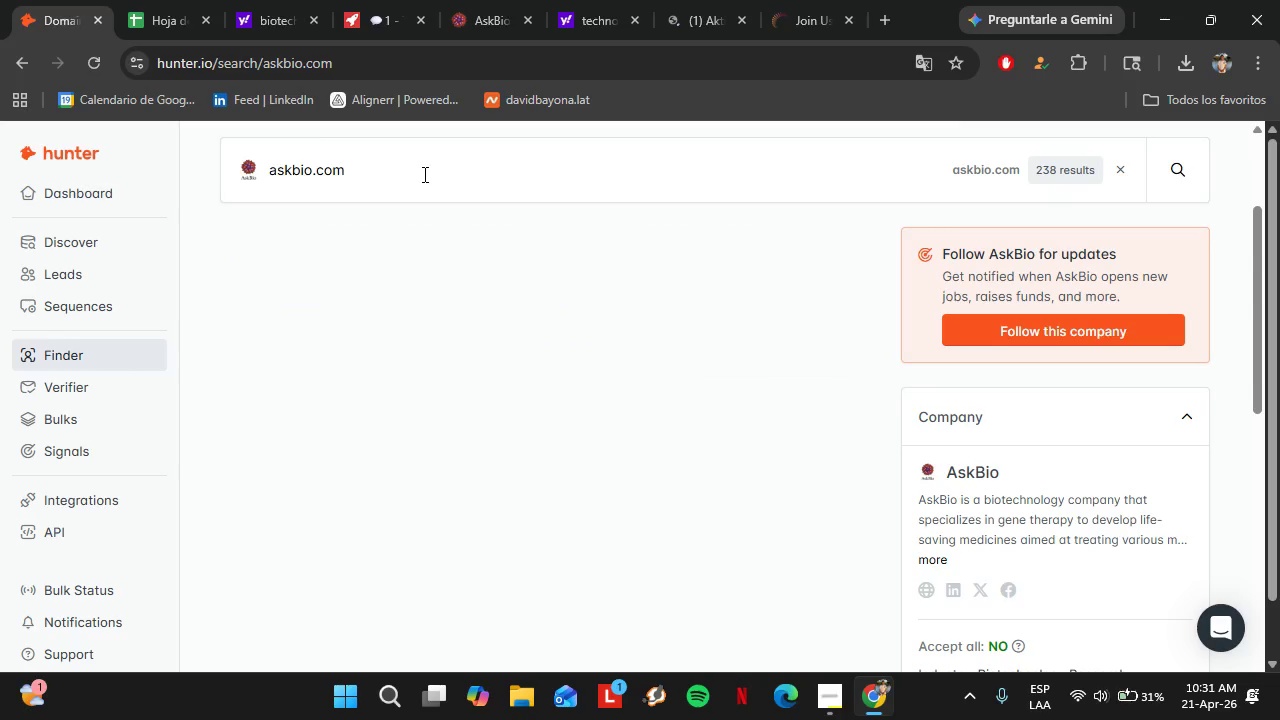 
left_click([386, 0])
 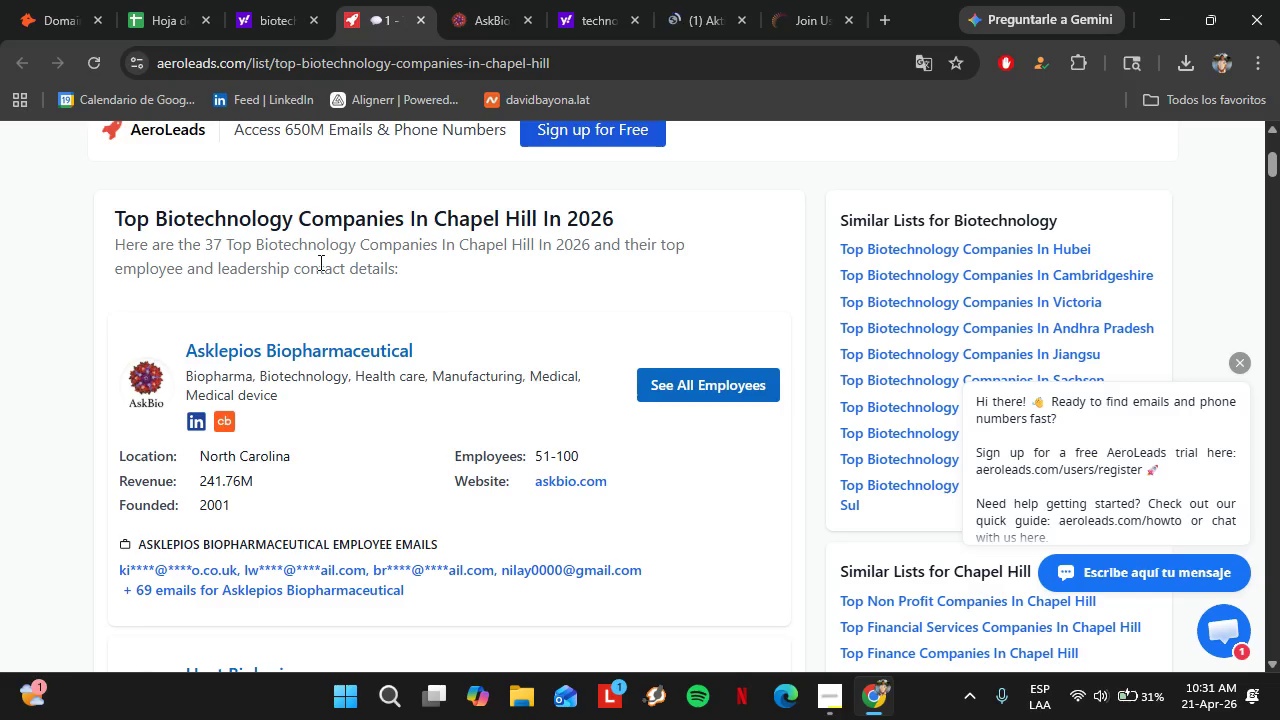 
scroll: coordinate [319, 262], scroll_direction: down, amount: 4.0
 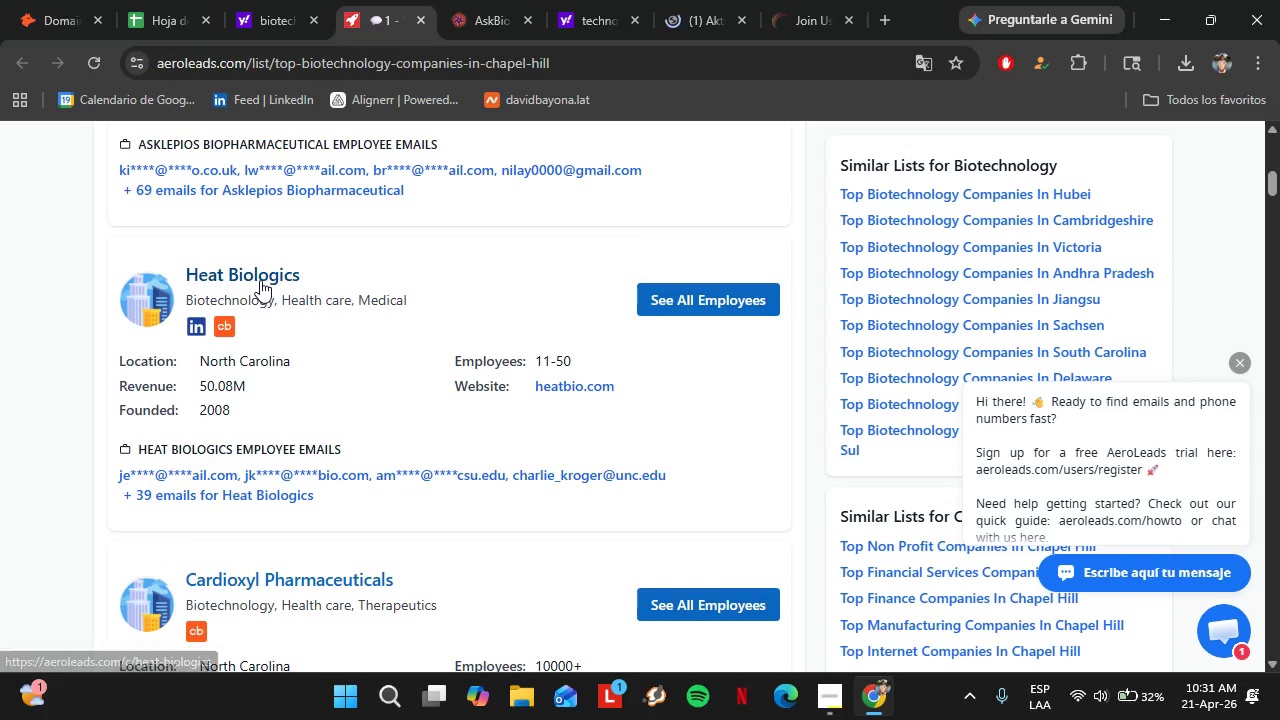 
scroll: coordinate [262, 279], scroll_direction: up, amount: 3.0
 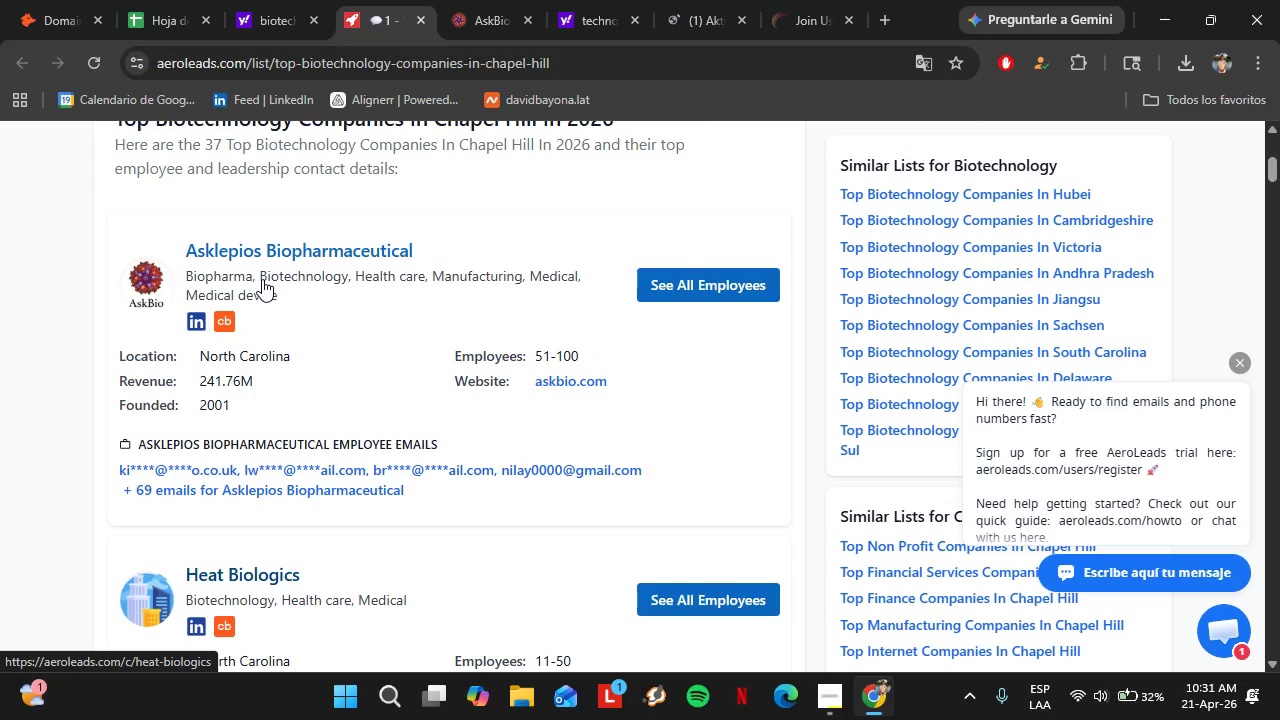 
left_click([243, 274])
 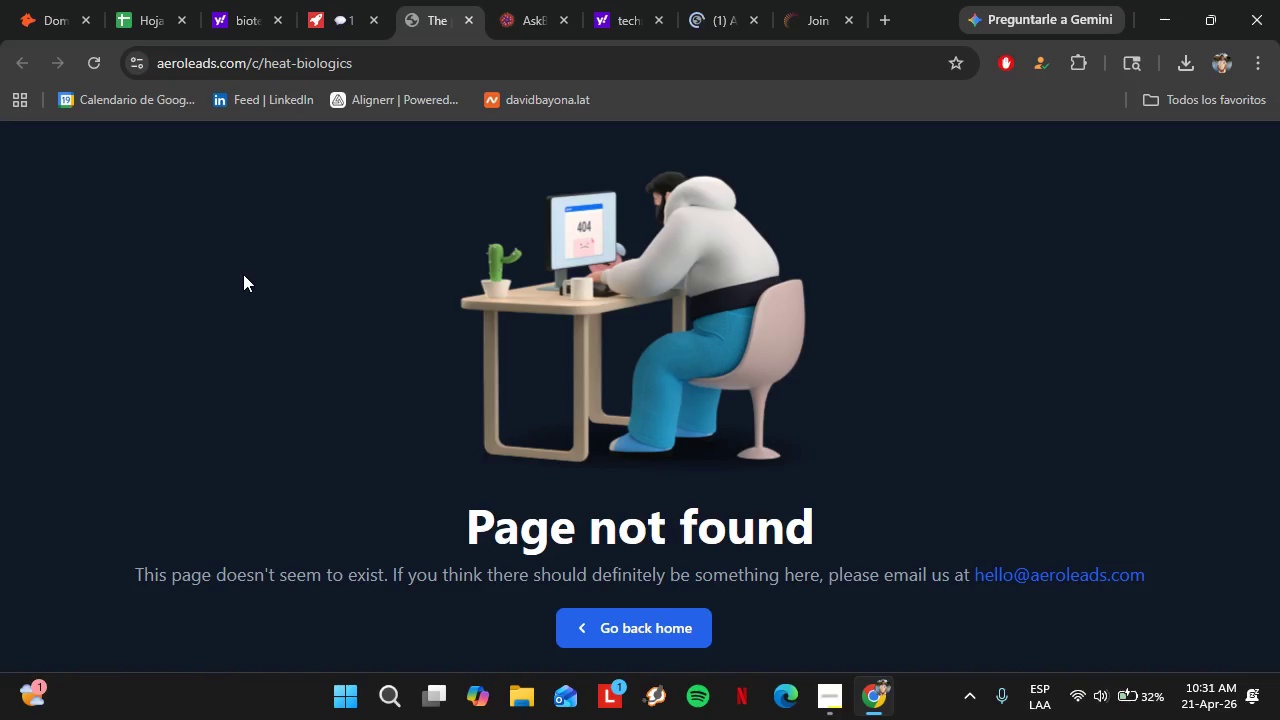 
scroll: coordinate [262, 279], scroll_direction: down, amount: 3.0
 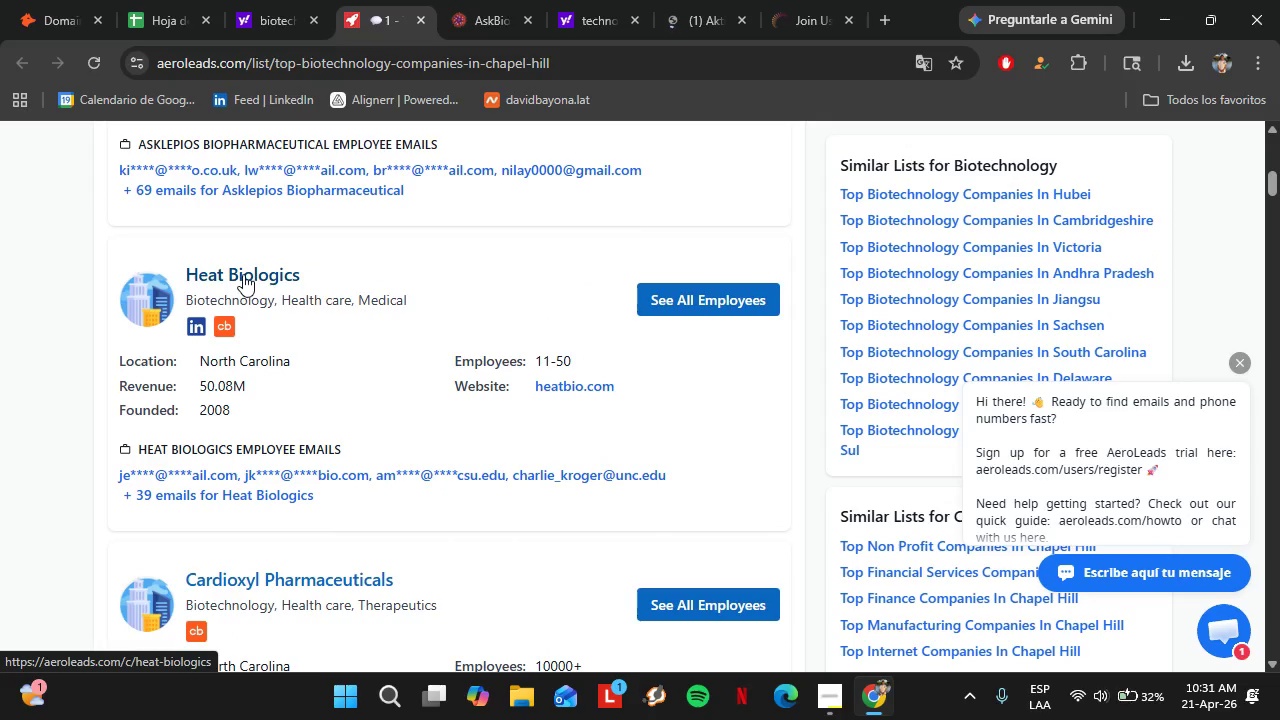 
wait(10.71)
 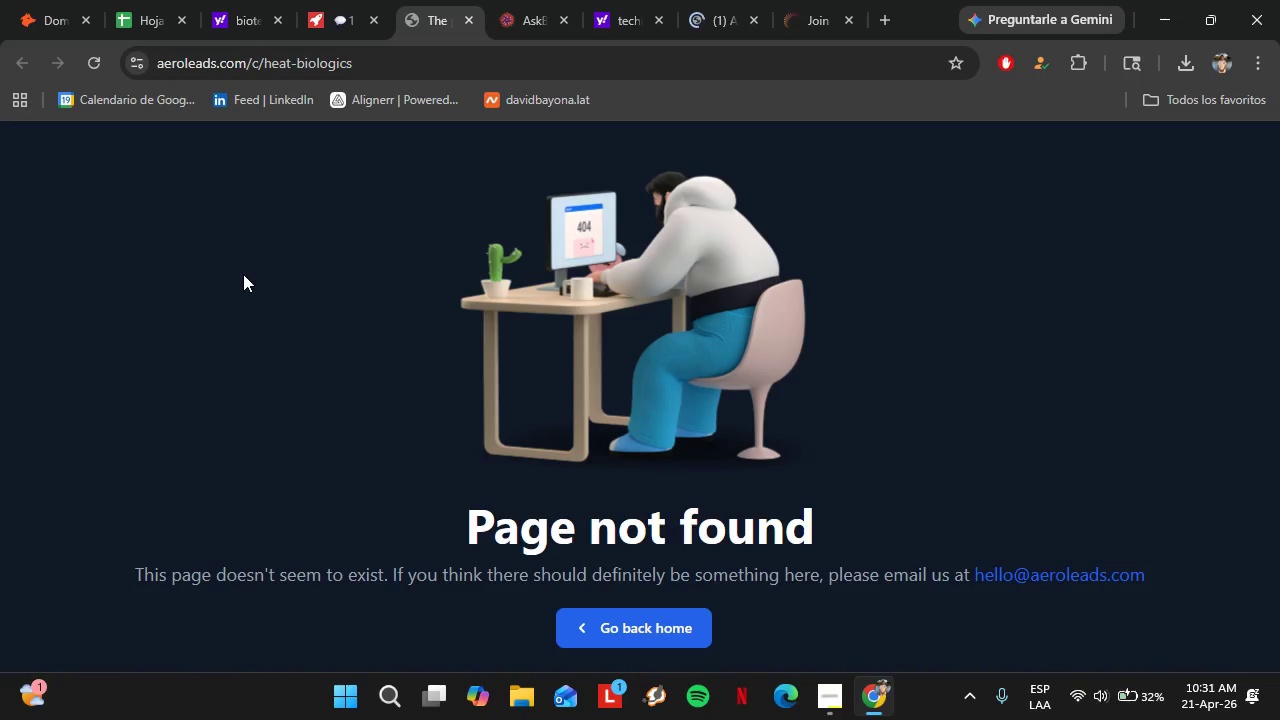 
left_click([333, 0])
 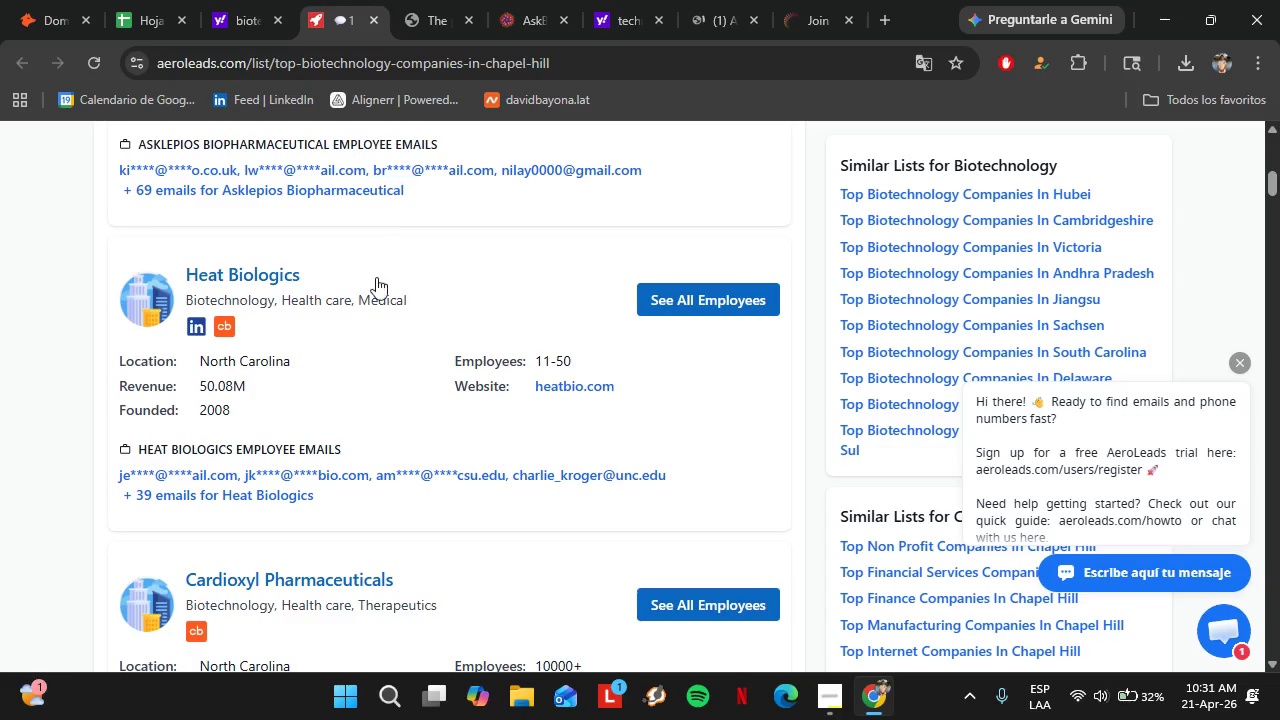 
scroll: coordinate [297, 381], scroll_direction: down, amount: 3.0
 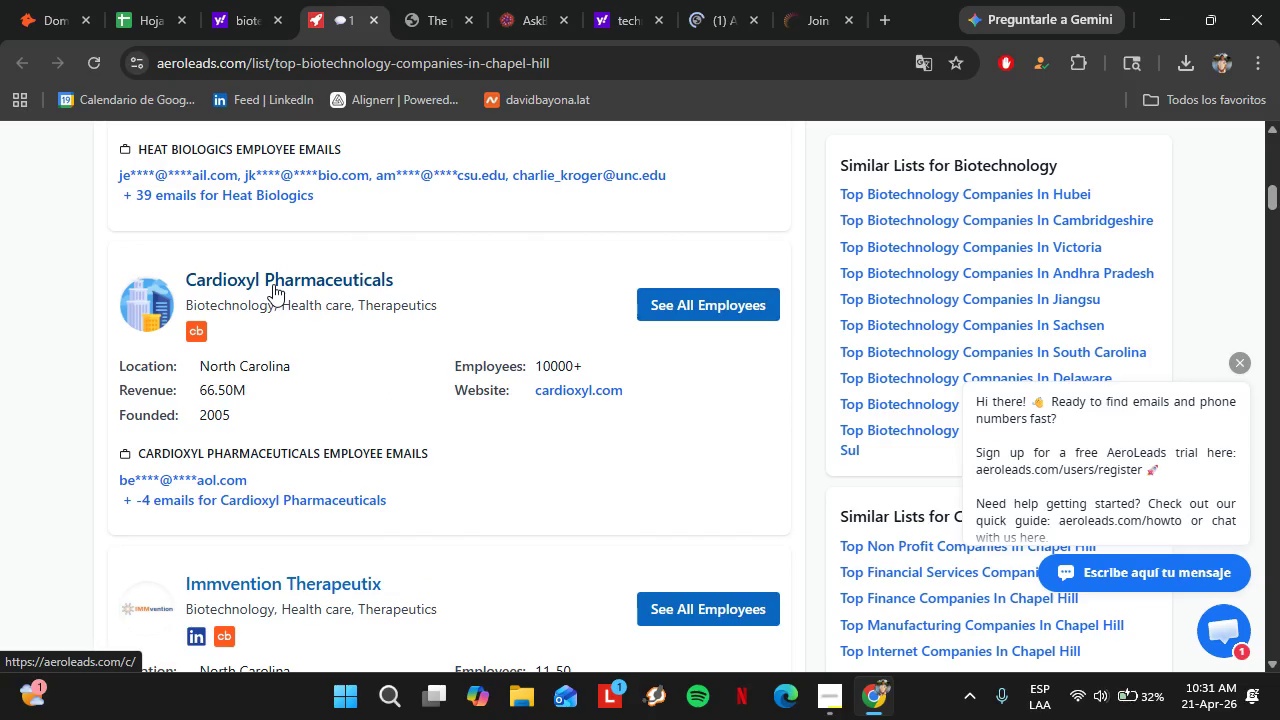 
left_click([273, 283])
 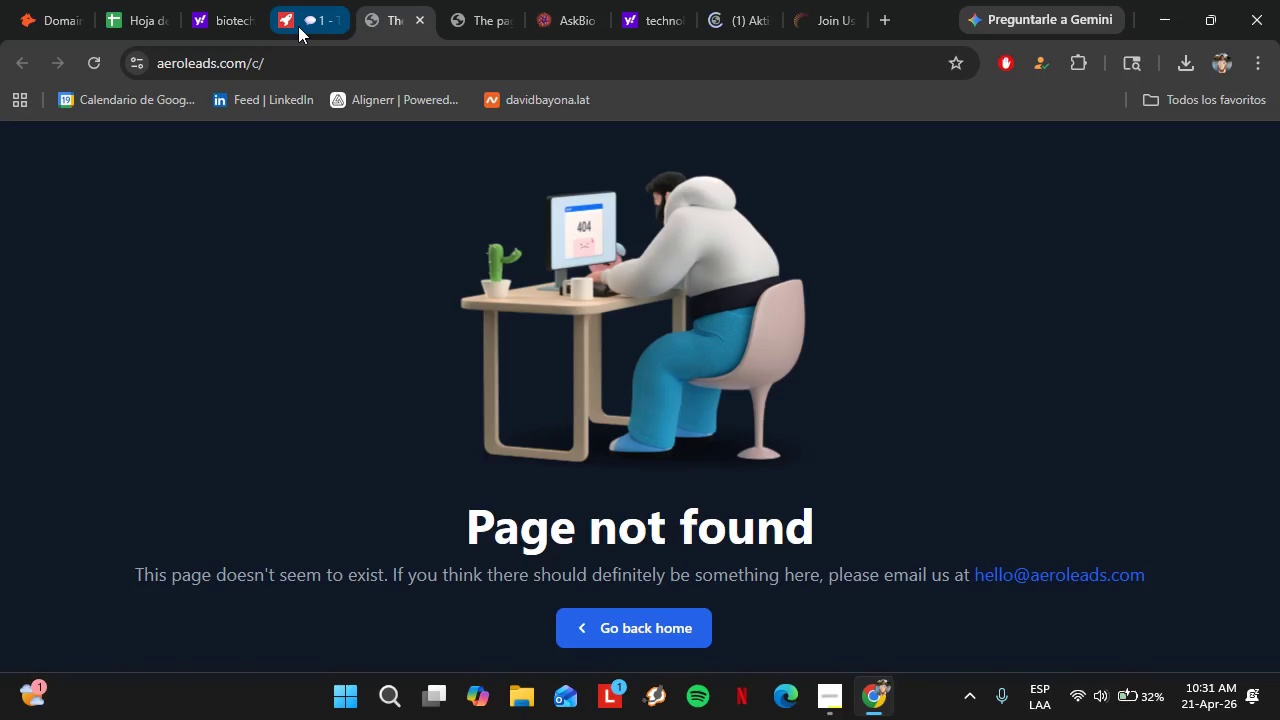 
left_click([298, 25])
 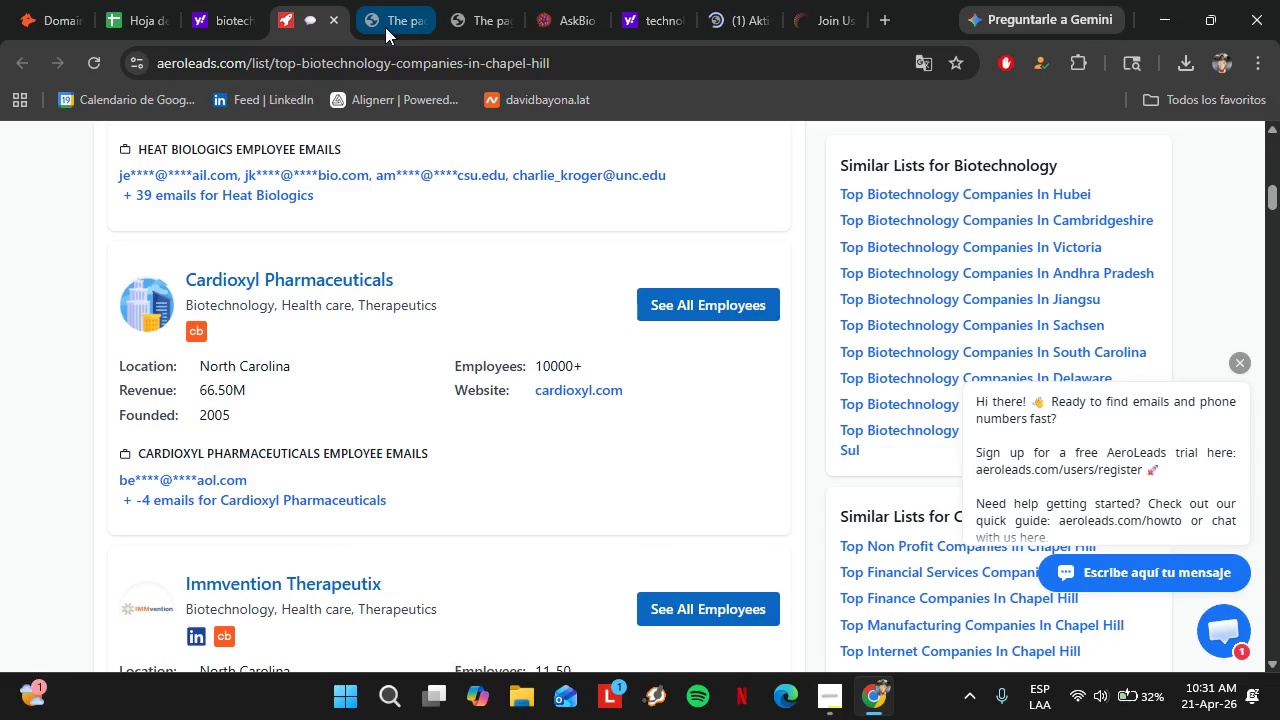 
left_click([385, 27])
 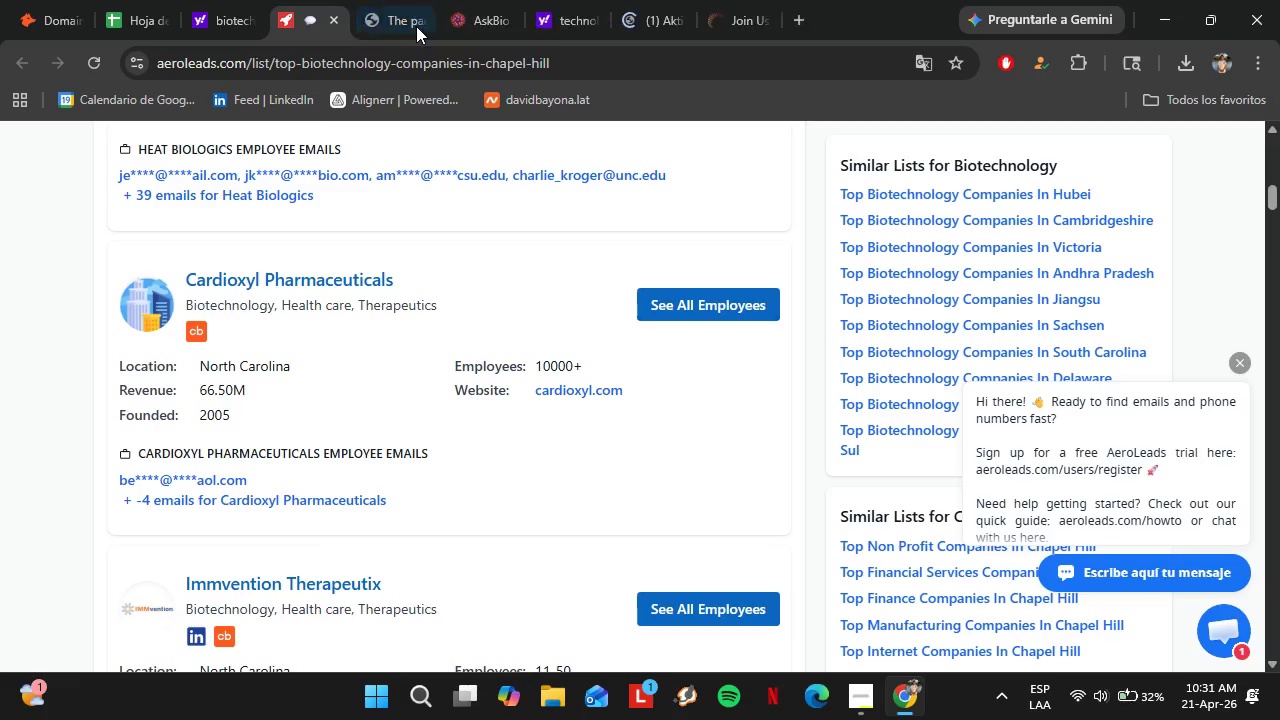 
double_click([416, 26])
 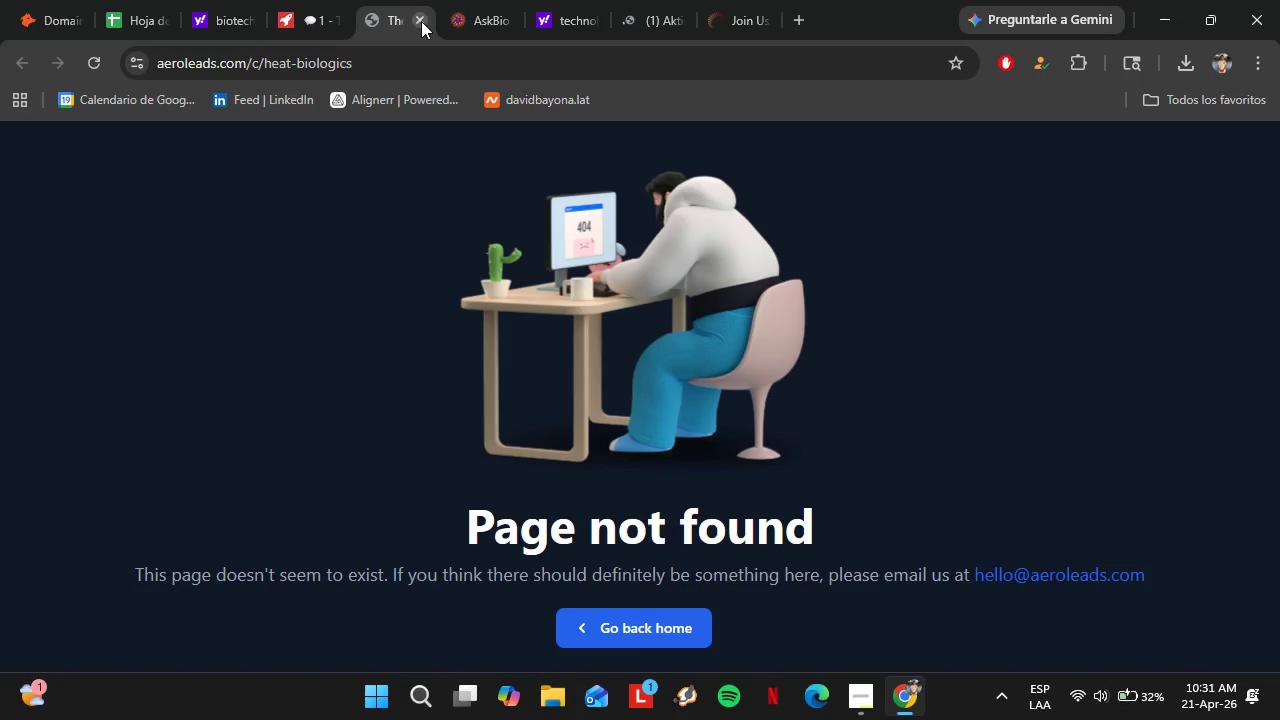 
left_click([421, 20])
 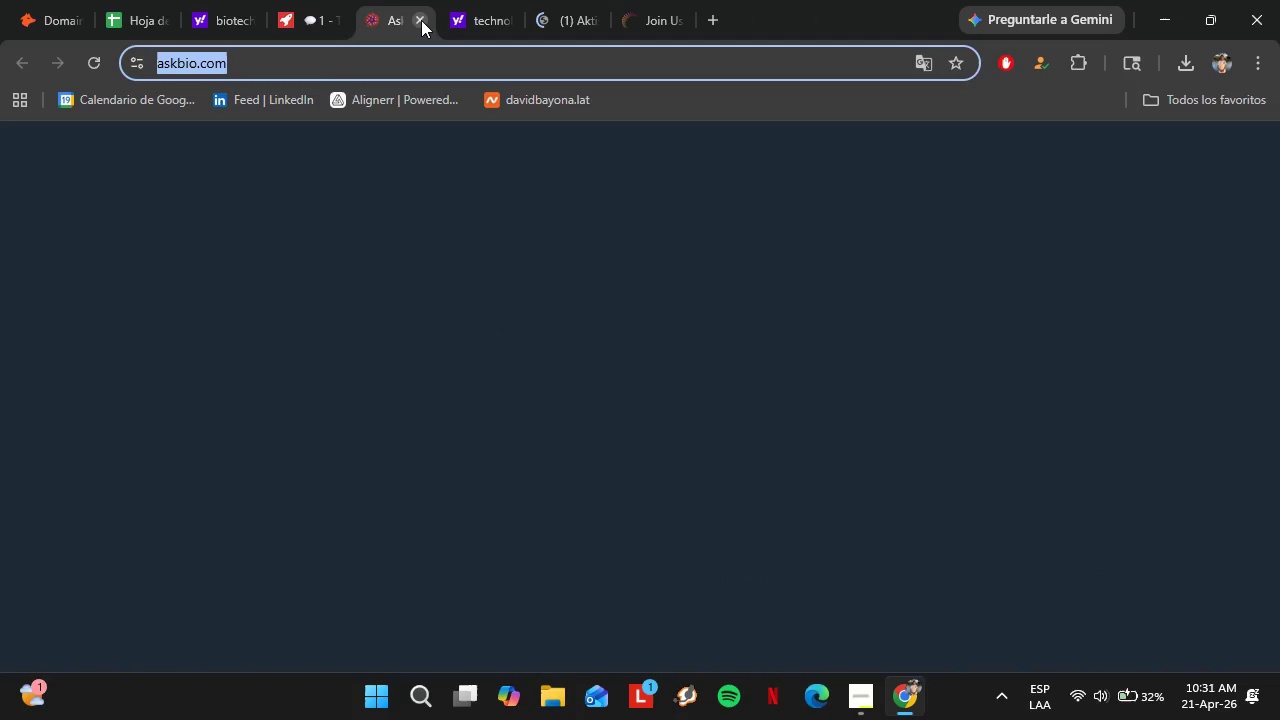 
left_click([421, 20])
 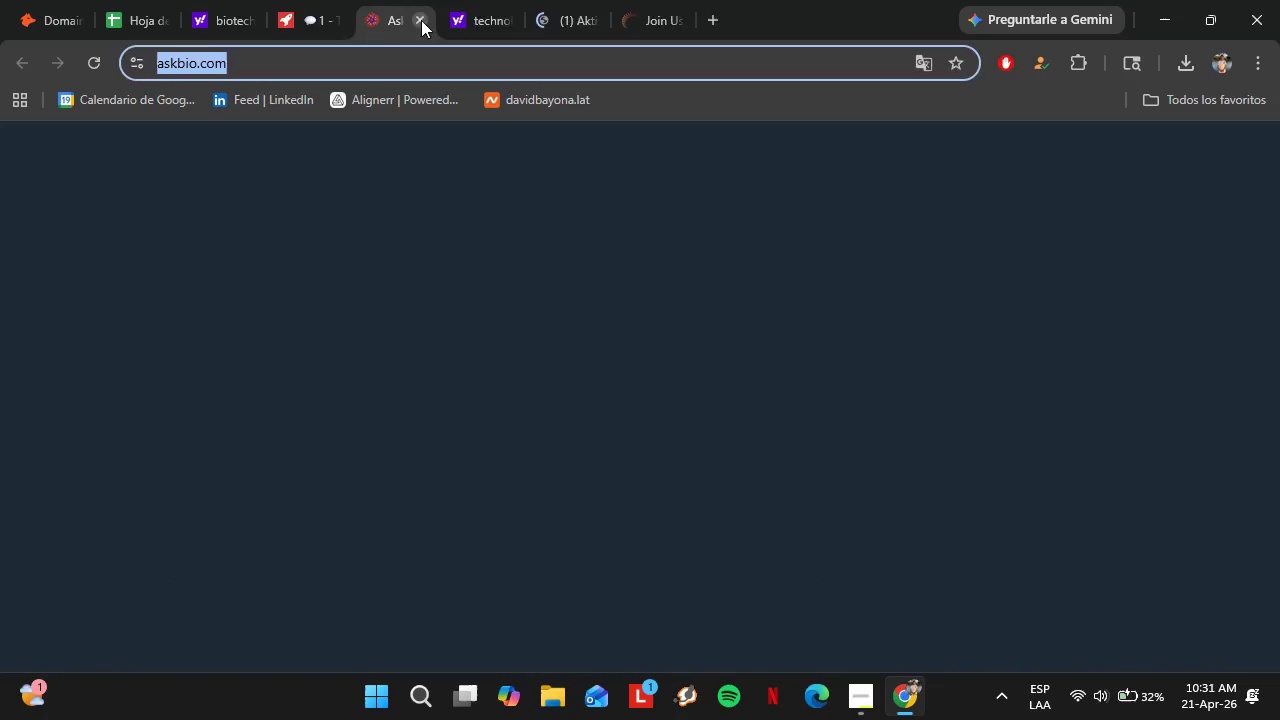 
left_click([299, 5])
 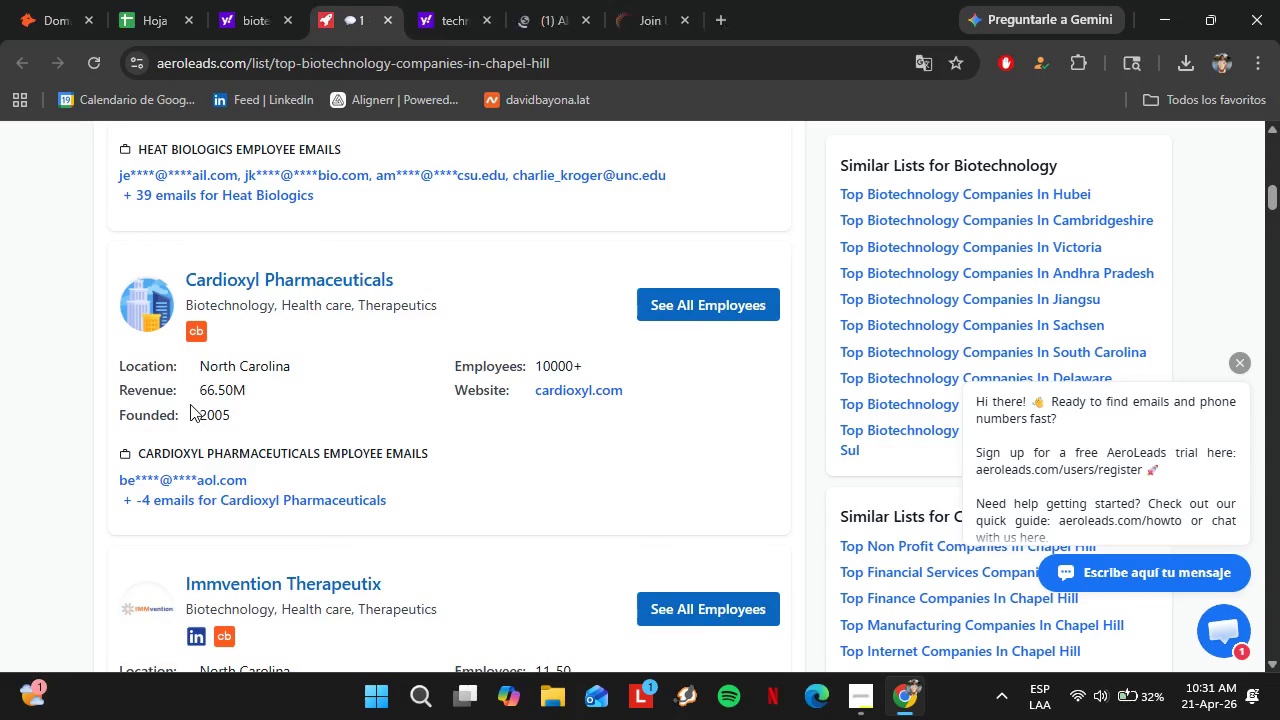 
scroll: coordinate [190, 404], scroll_direction: down, amount: 2.0
 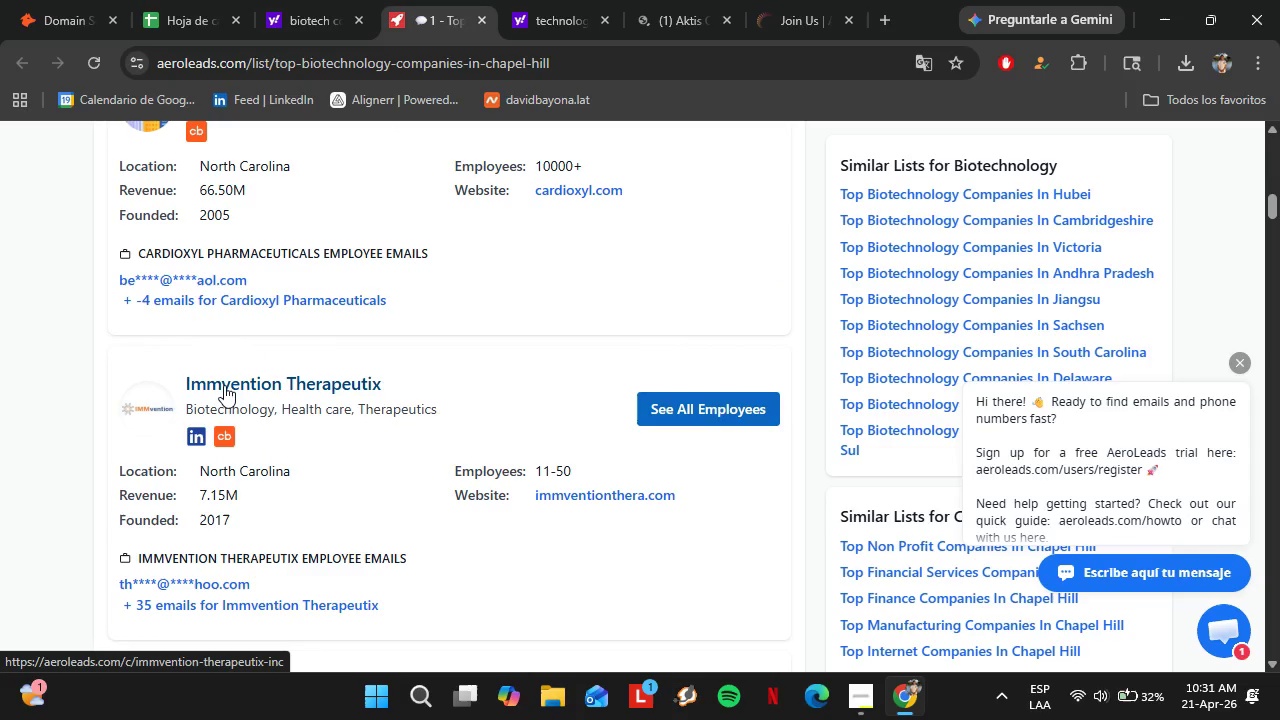 
left_click([224, 385])
 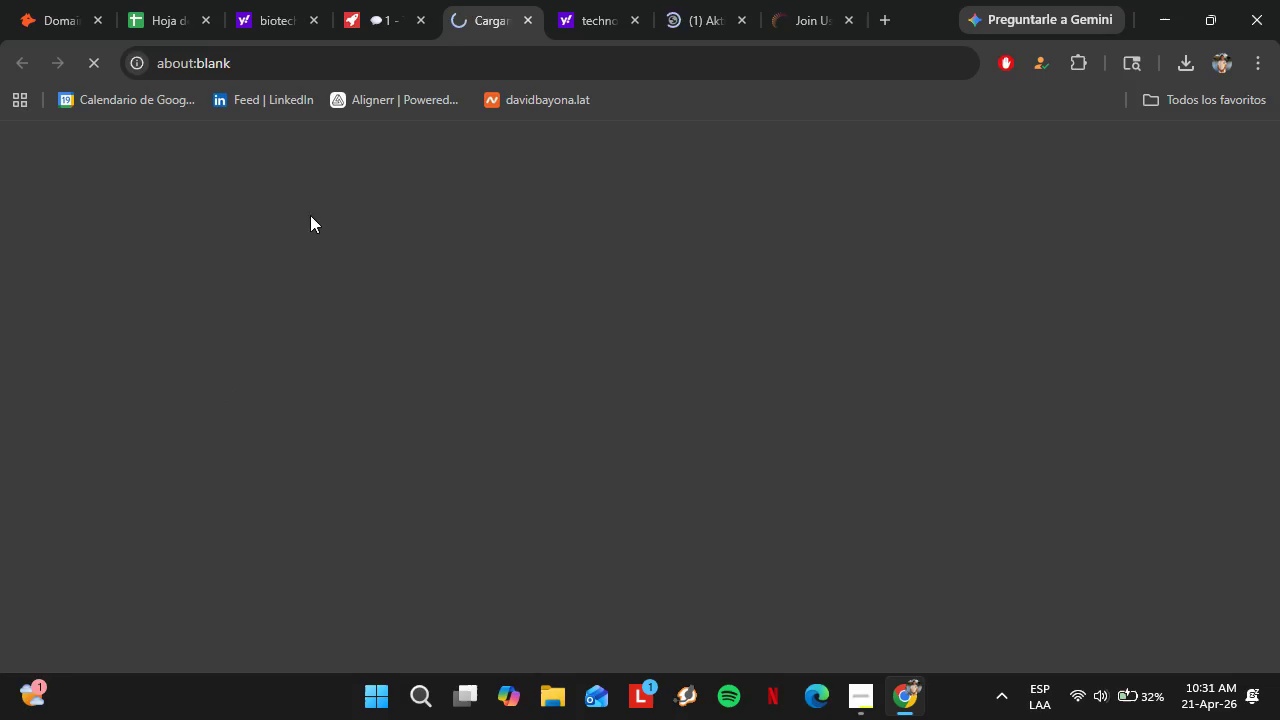 
mouse_move([358, 162])
 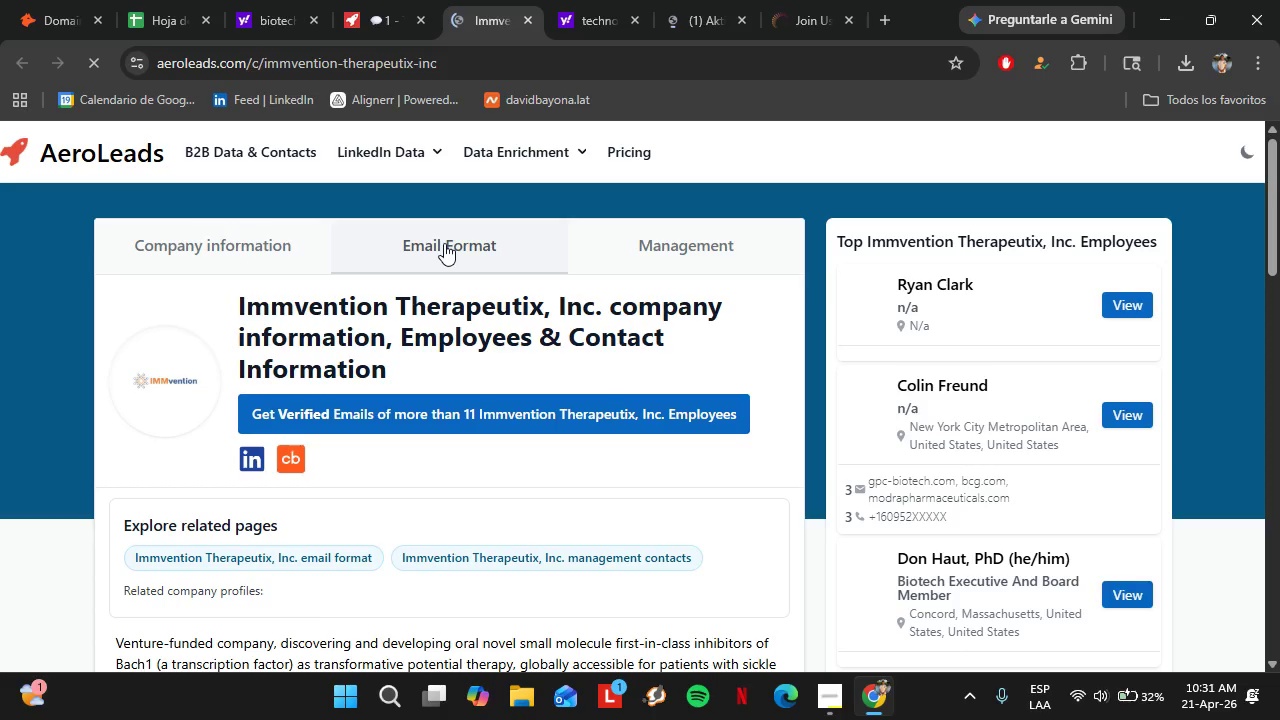 
left_click([360, 555])
 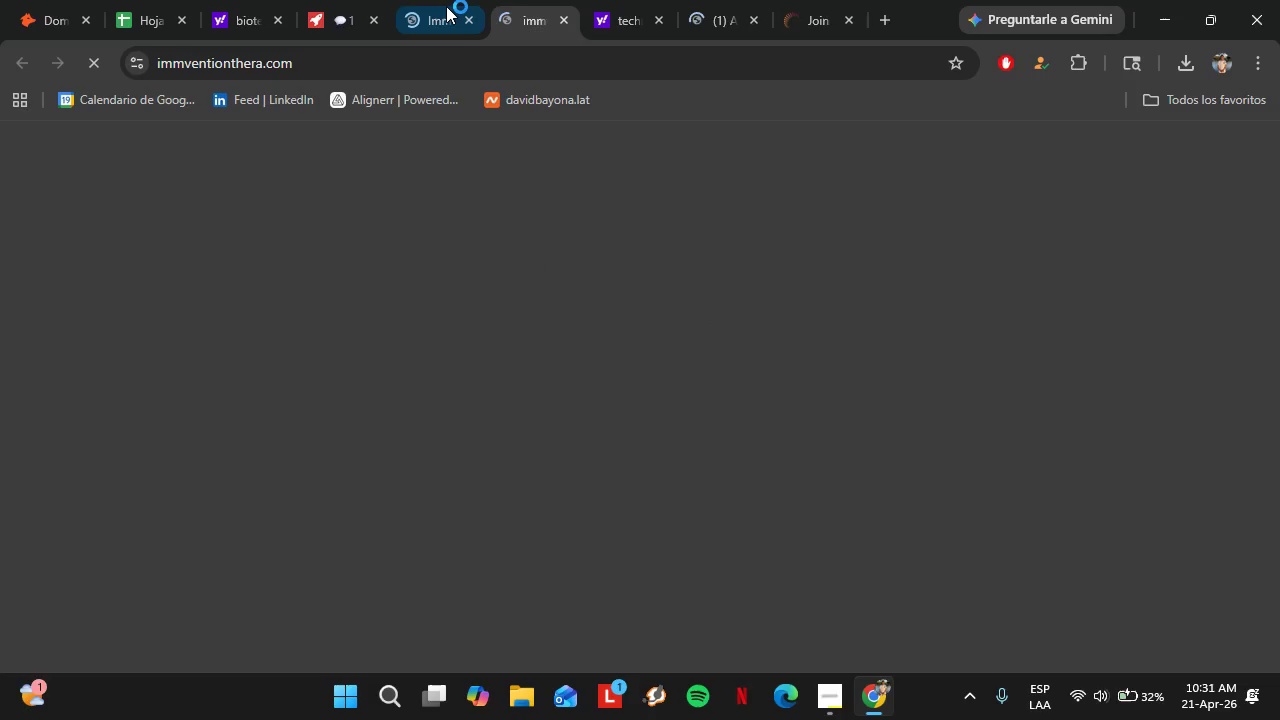 
scroll: coordinate [439, 302], scroll_direction: down, amount: 4.0
 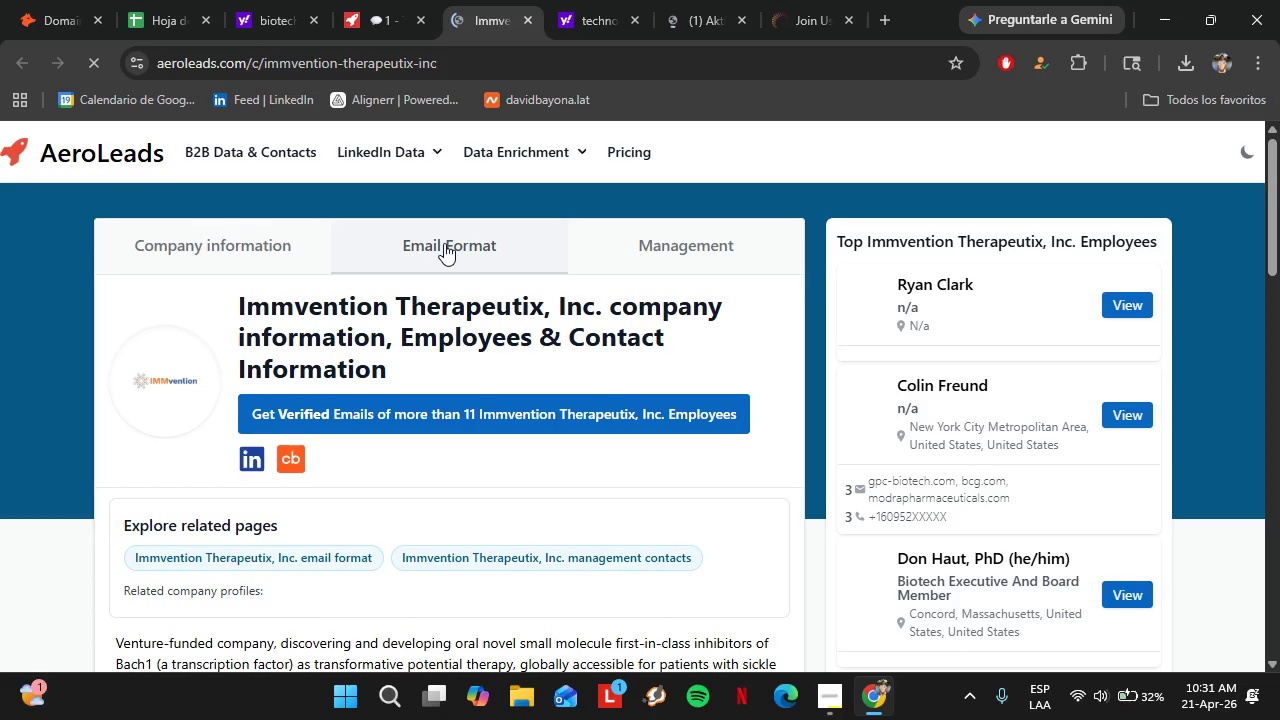 
left_click([446, 6])
 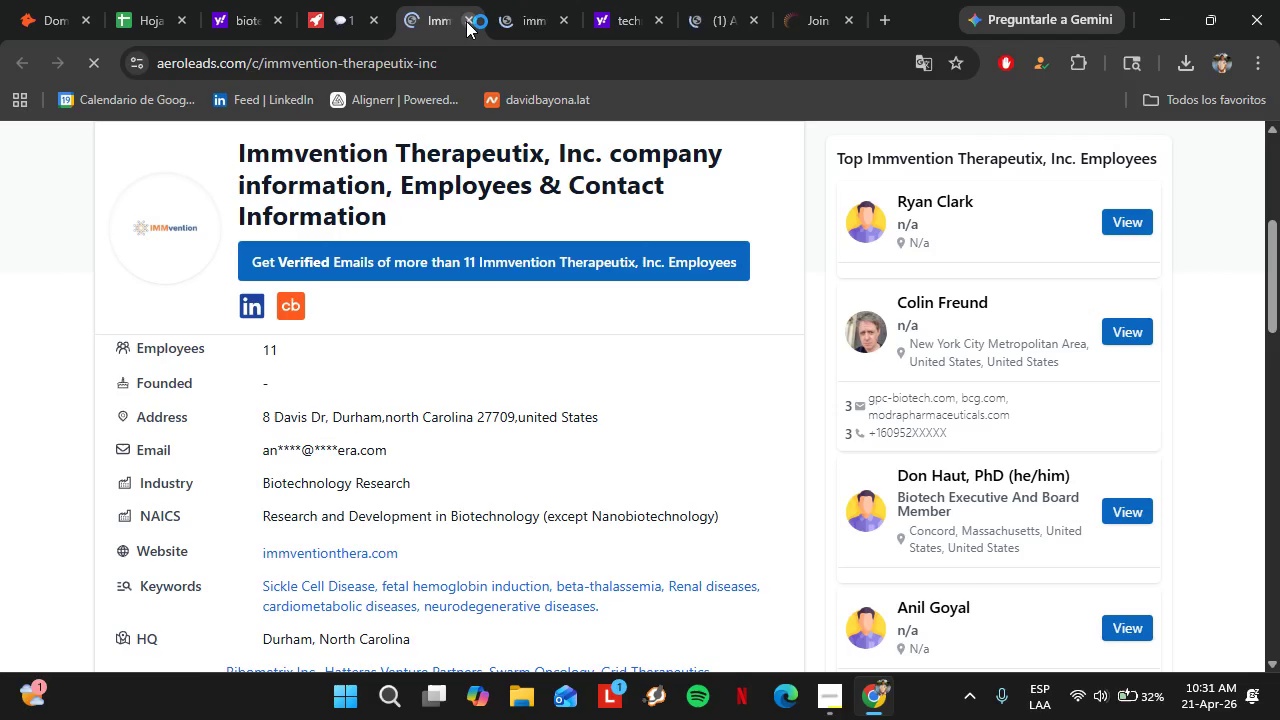 
left_click([466, 20])
 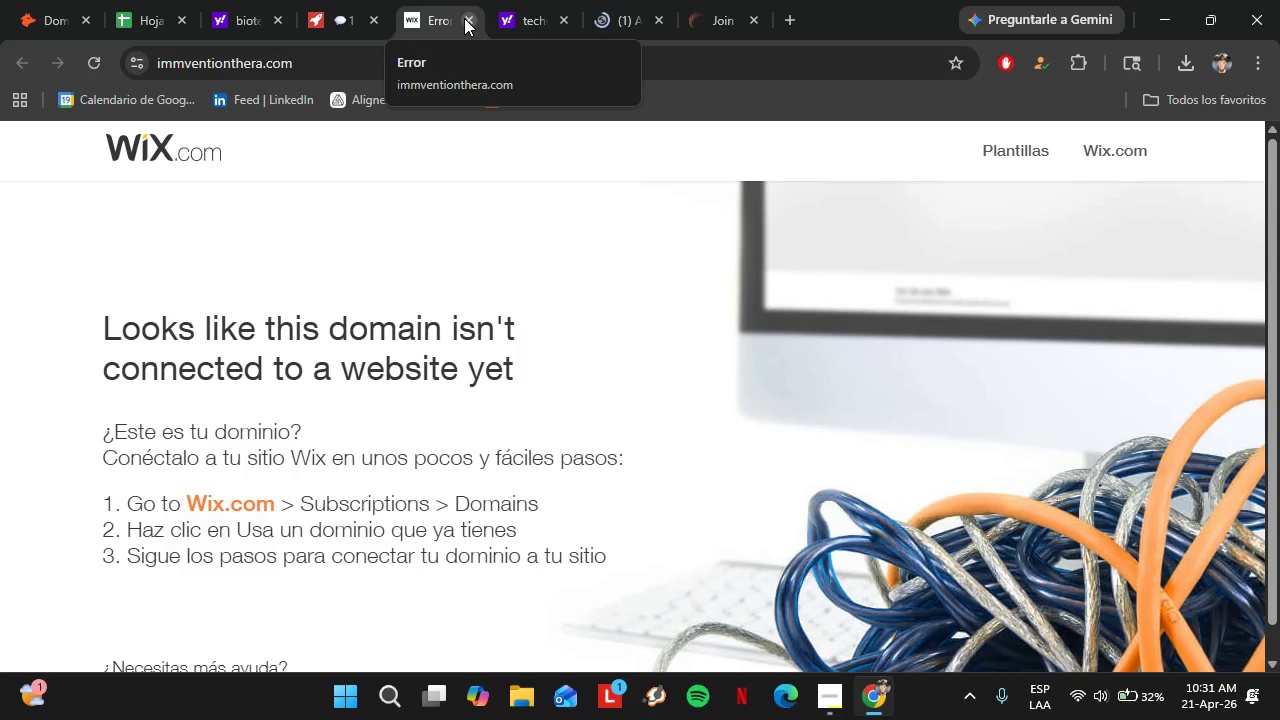 
wait(11.23)
 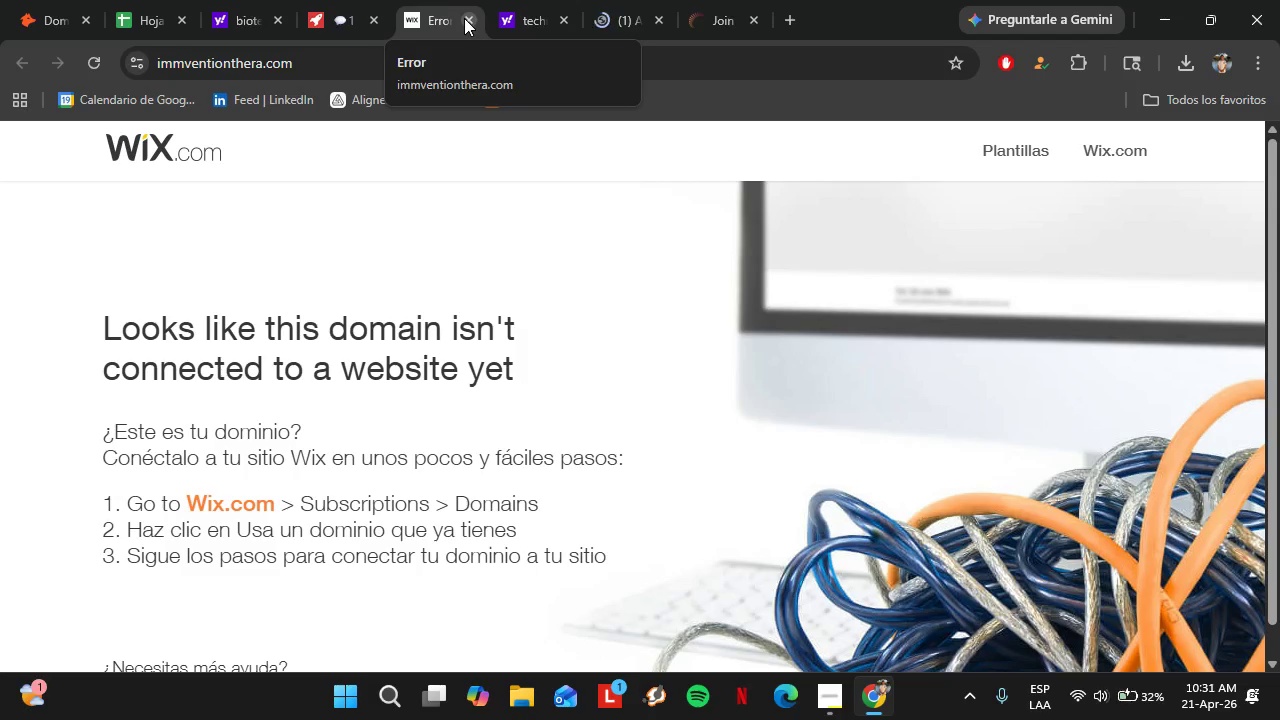 
scroll: coordinate [346, 407], scroll_direction: down, amount: 1.0
 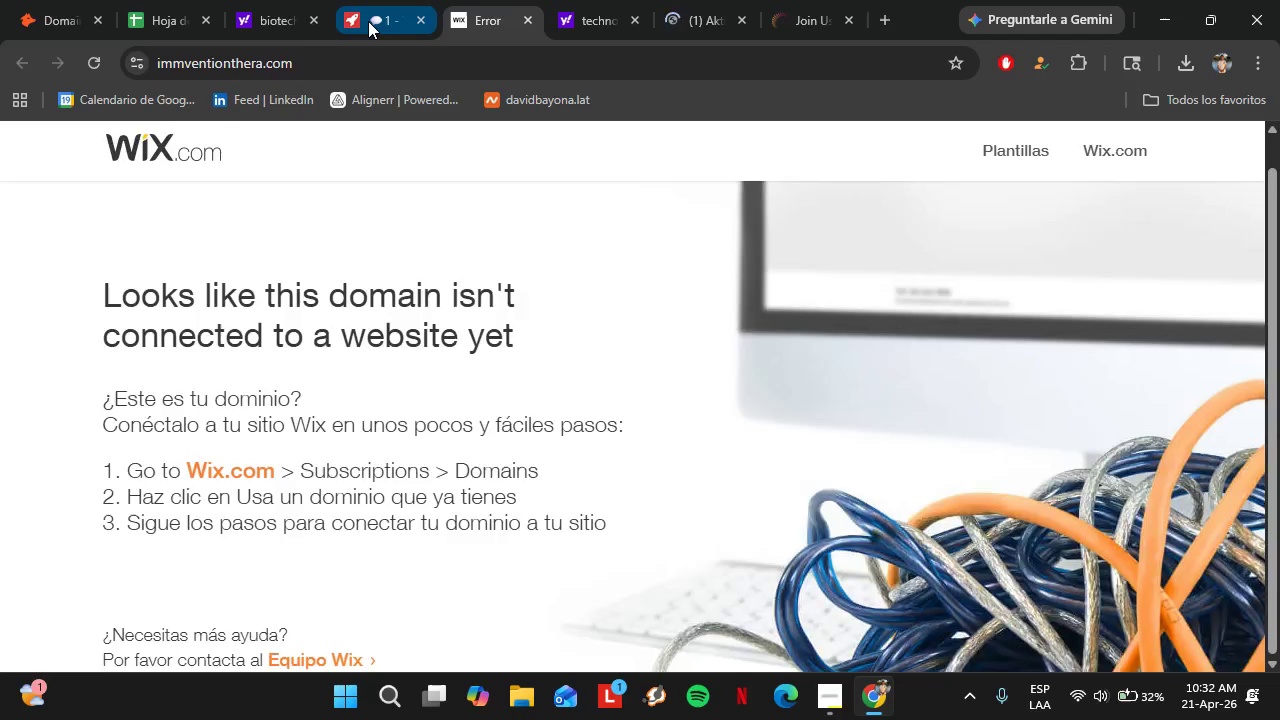 
left_click([368, 20])
 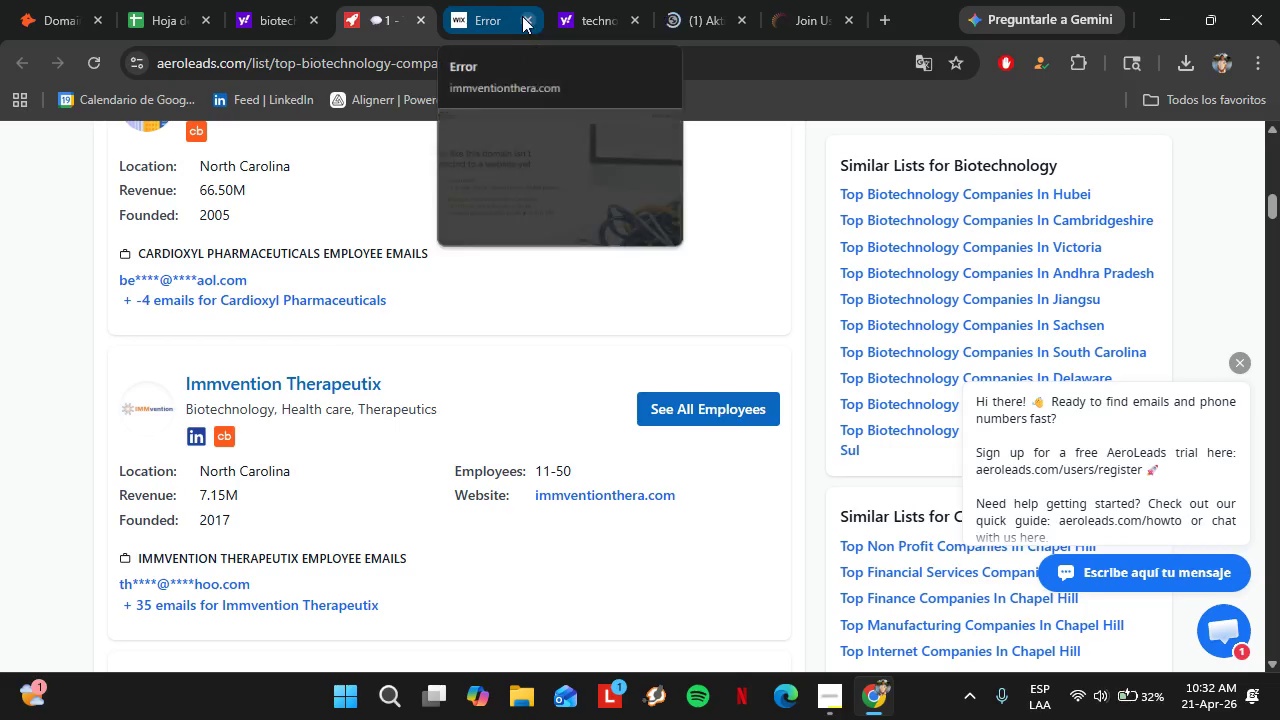 
left_click([522, 16])
 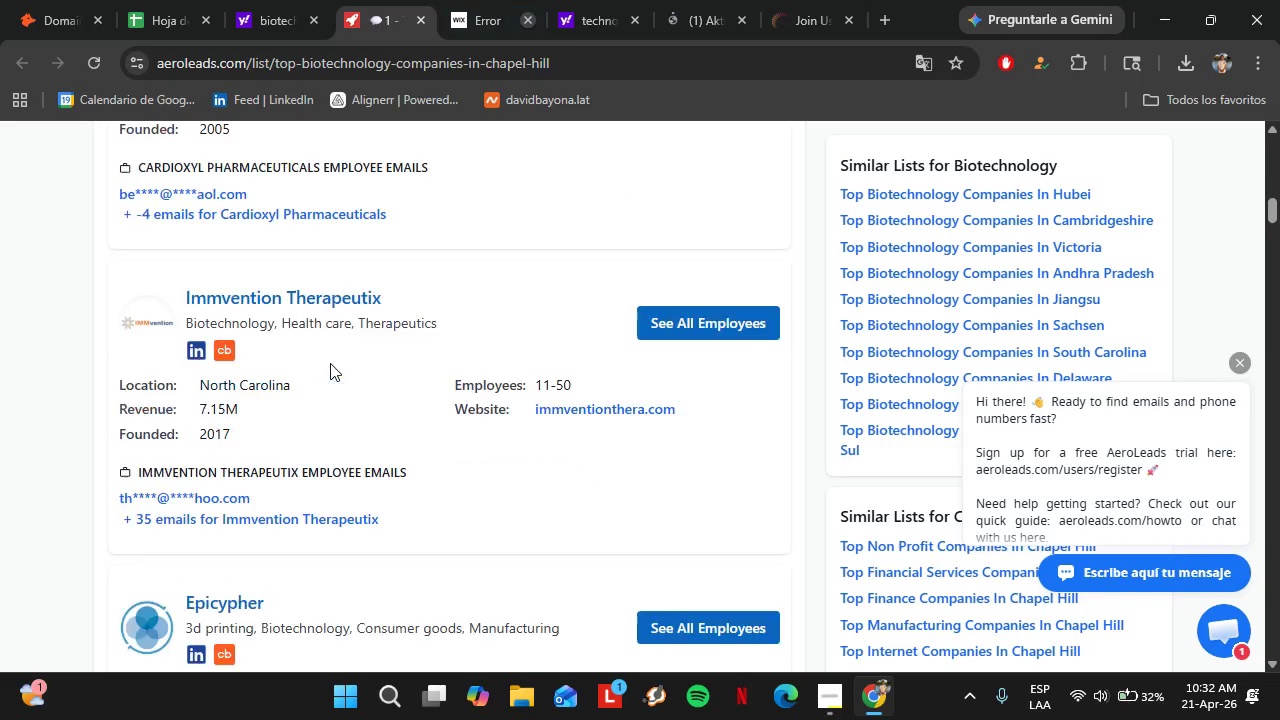 
scroll: coordinate [330, 392], scroll_direction: down, amount: 4.0
 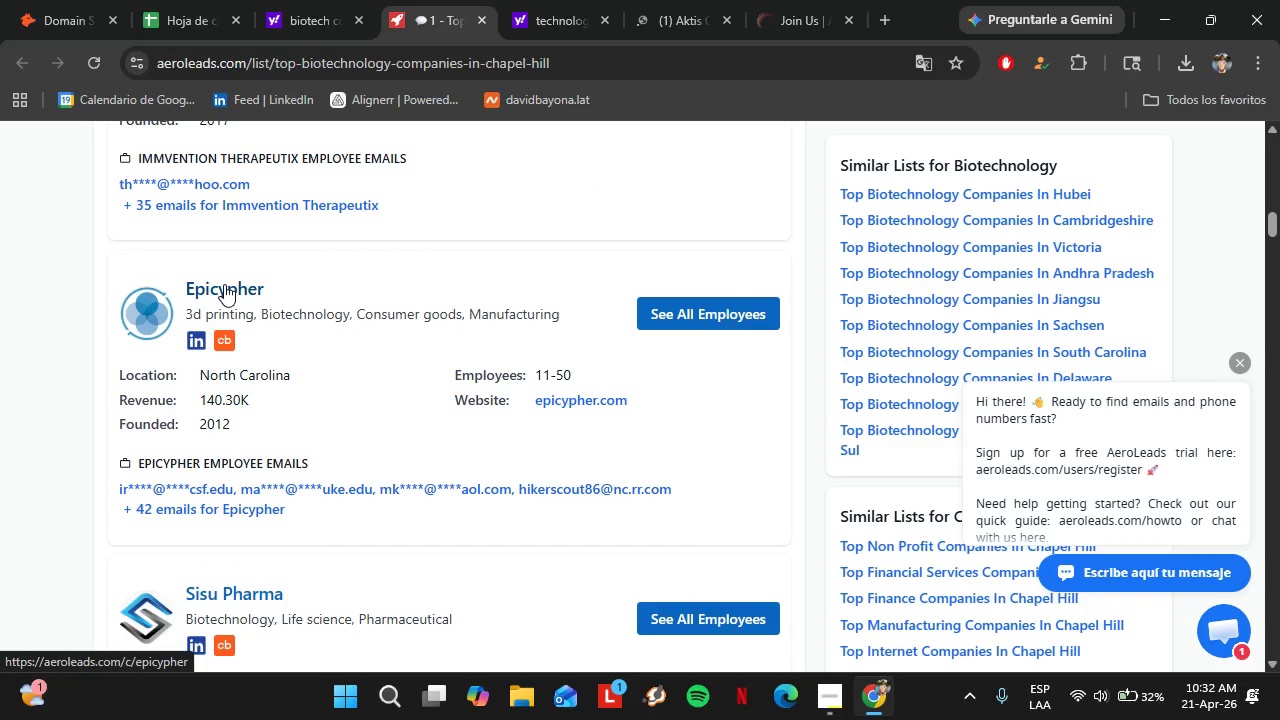 
left_click([224, 284])
 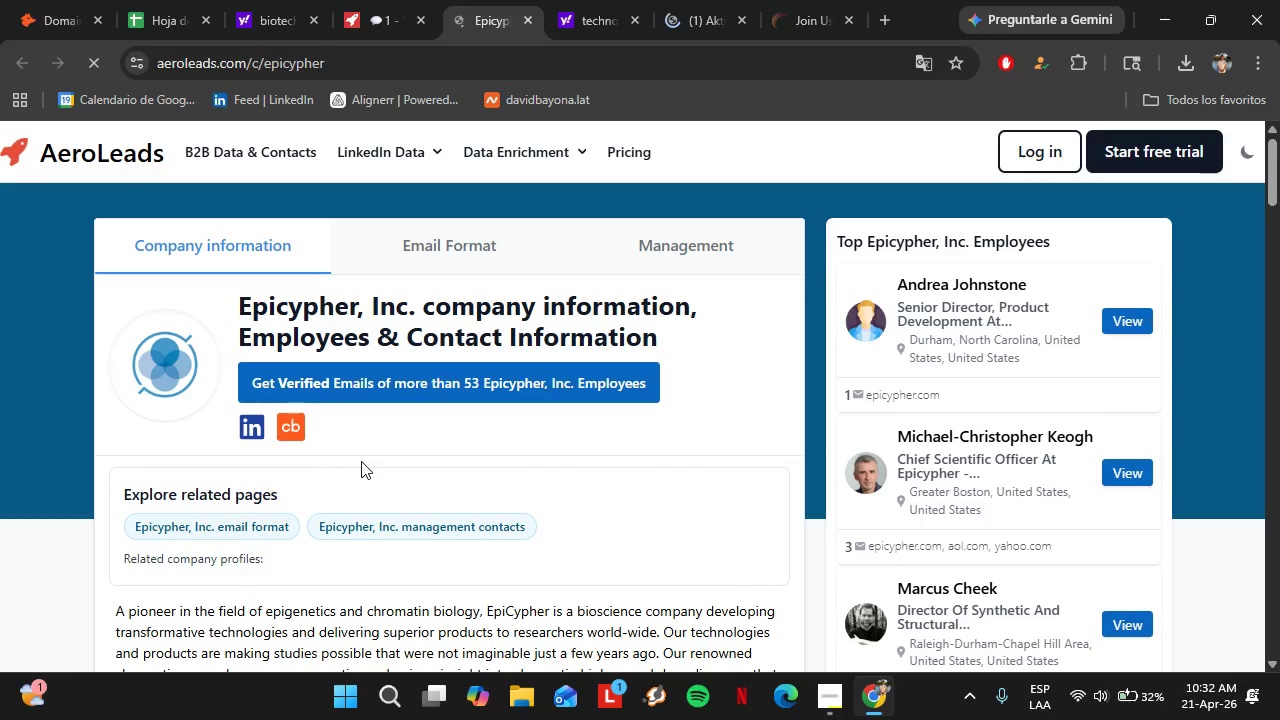 
wait(7.27)
 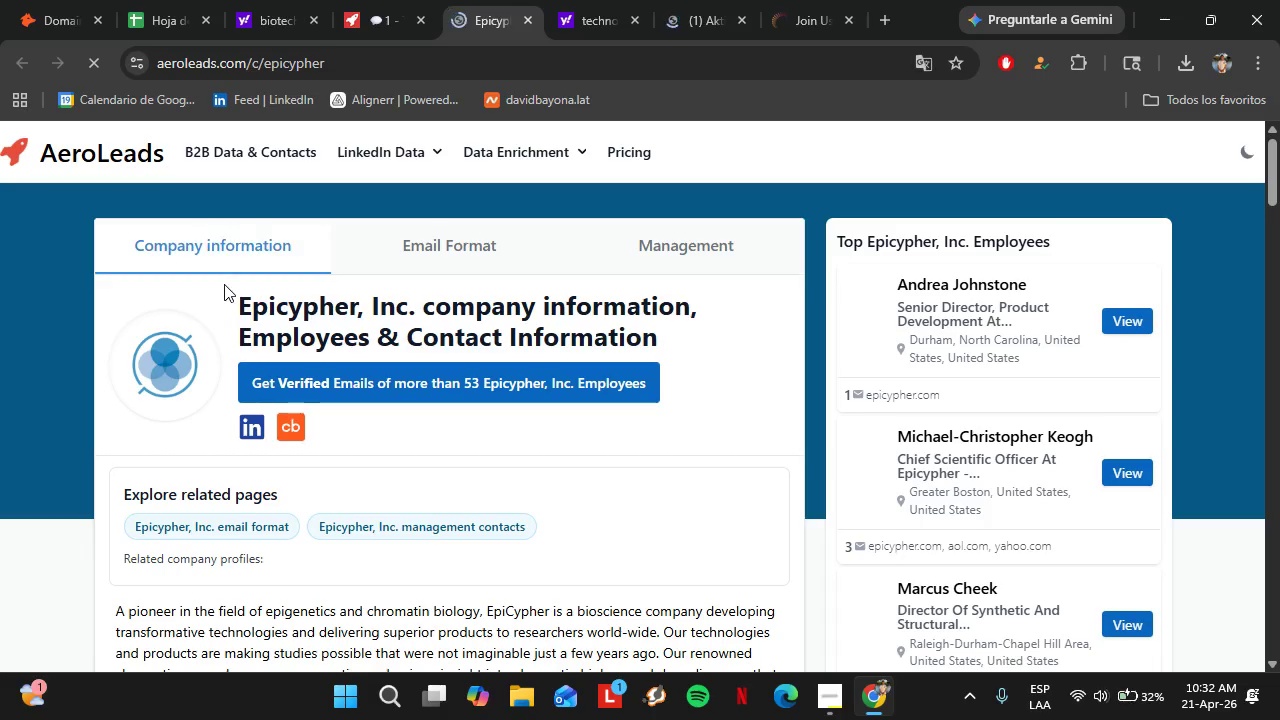 
scroll: coordinate [336, 434], scroll_direction: down, amount: 6.0
 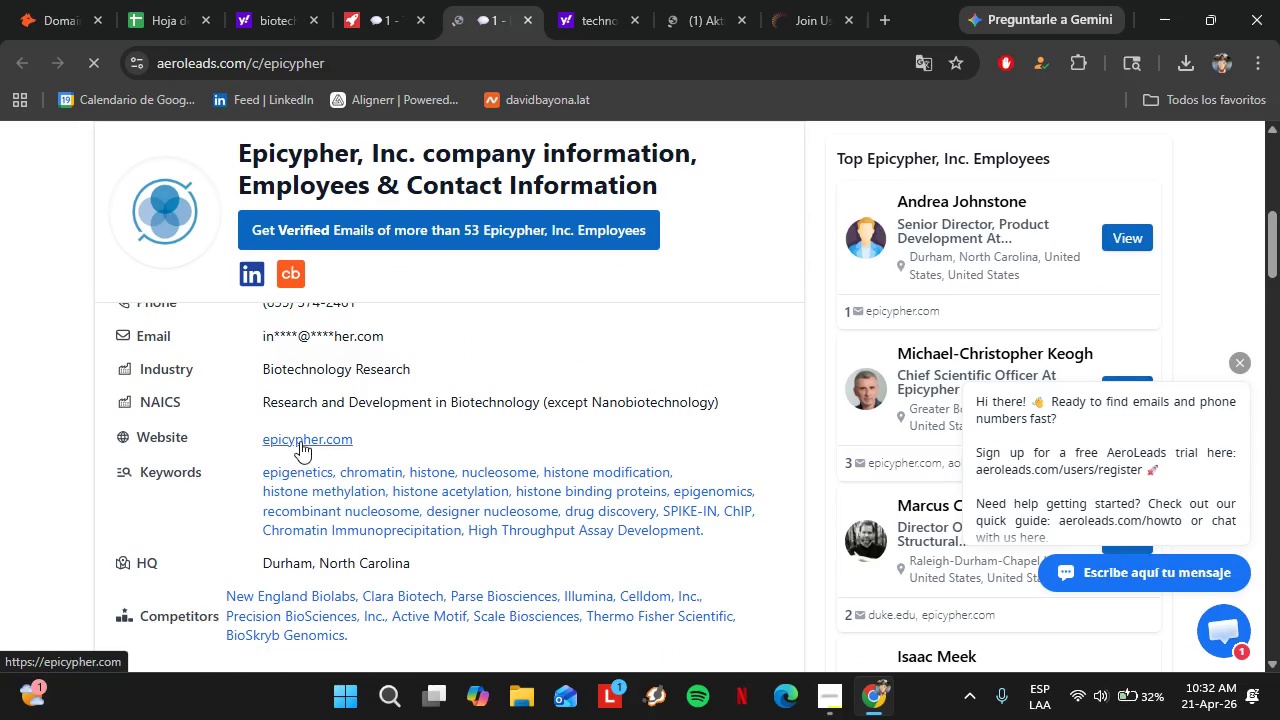 
left_click([300, 438])
 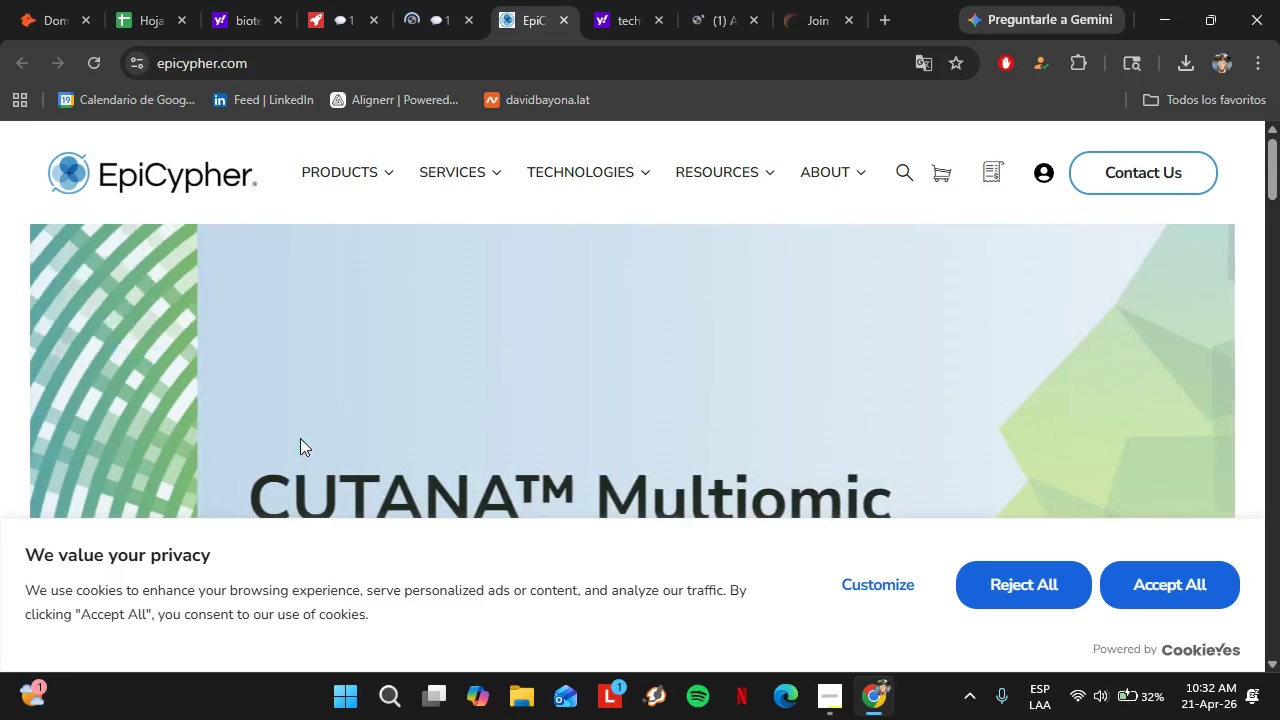 
wait(28.34)
 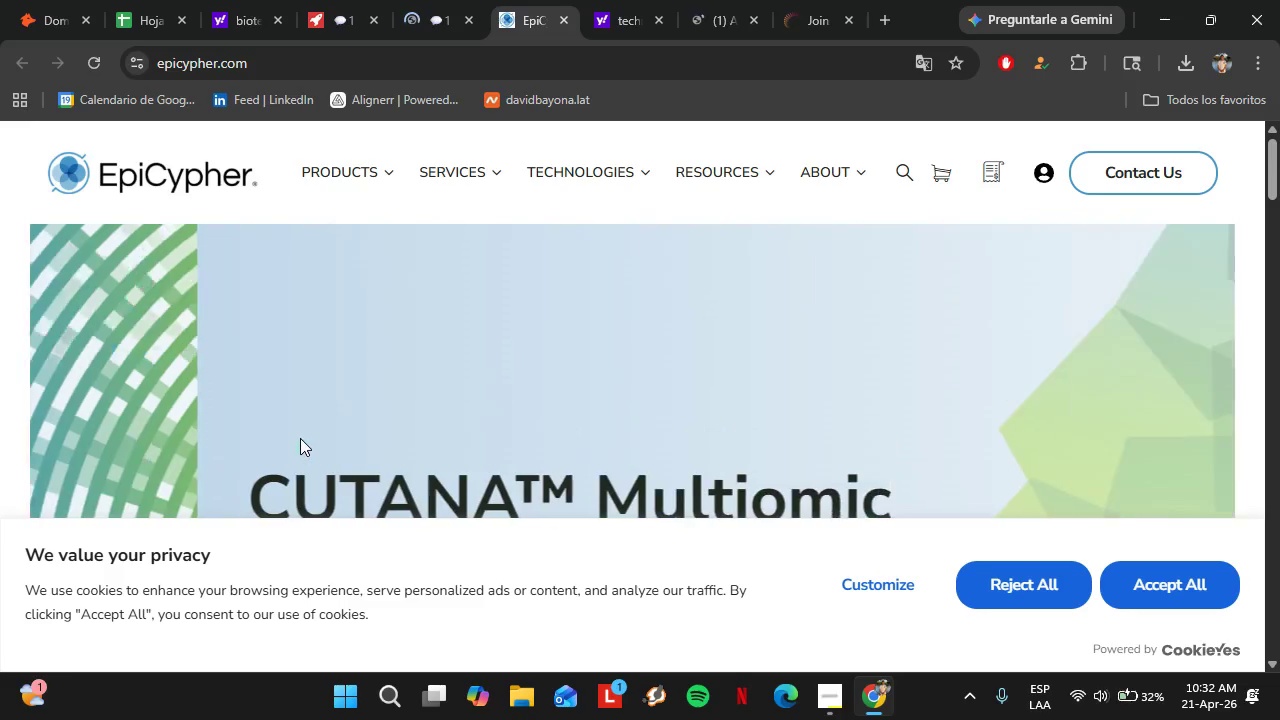 
left_click([996, 573])
 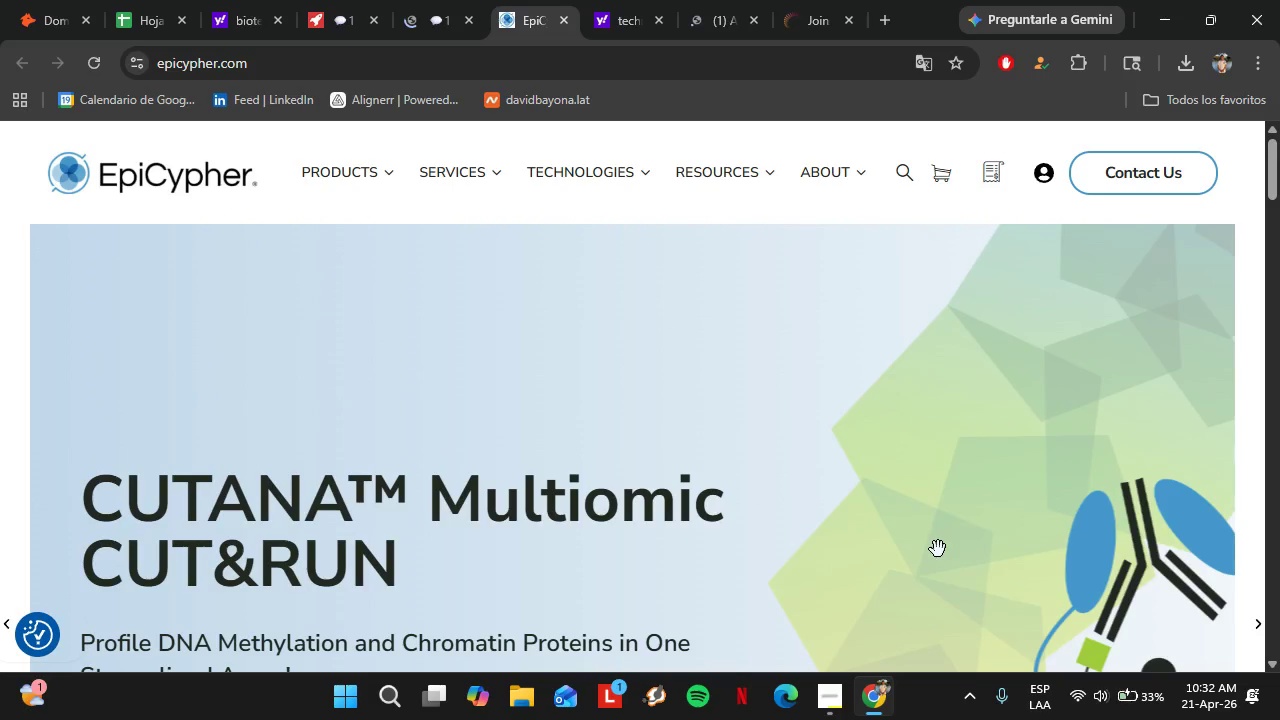 
scroll: coordinate [503, 395], scroll_direction: down, amount: 1.0
 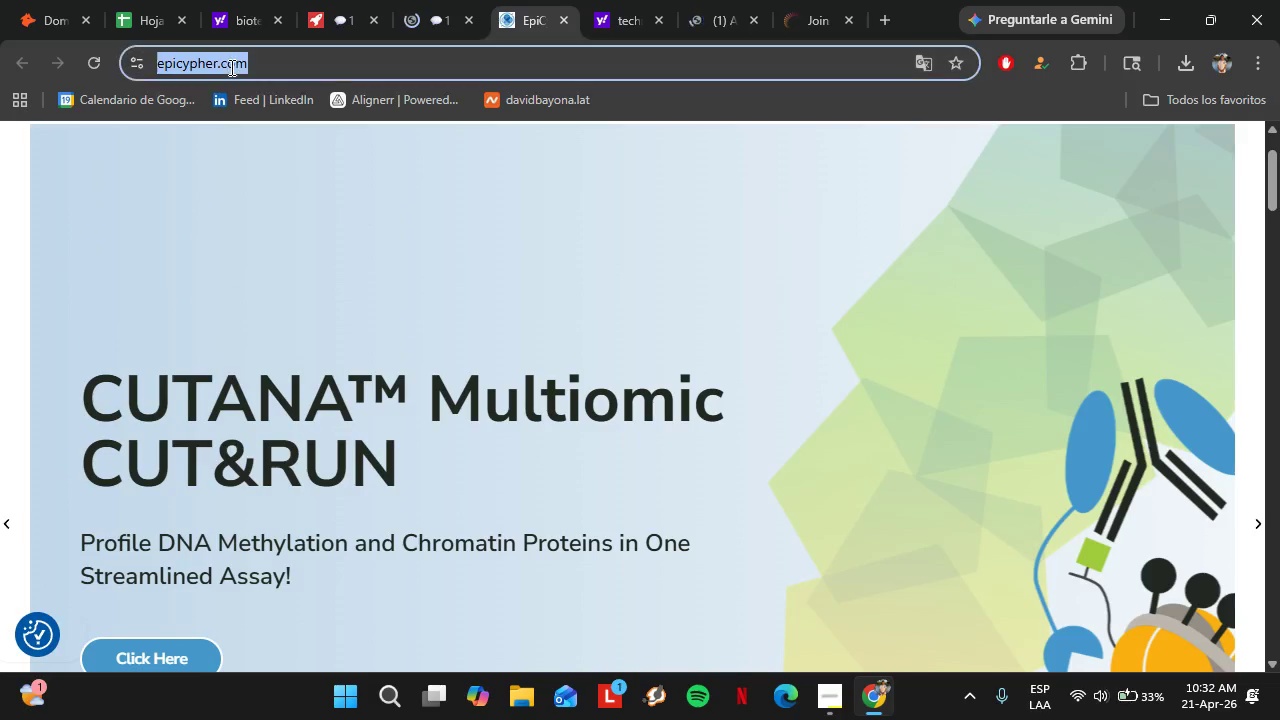 
left_click([230, 67])
 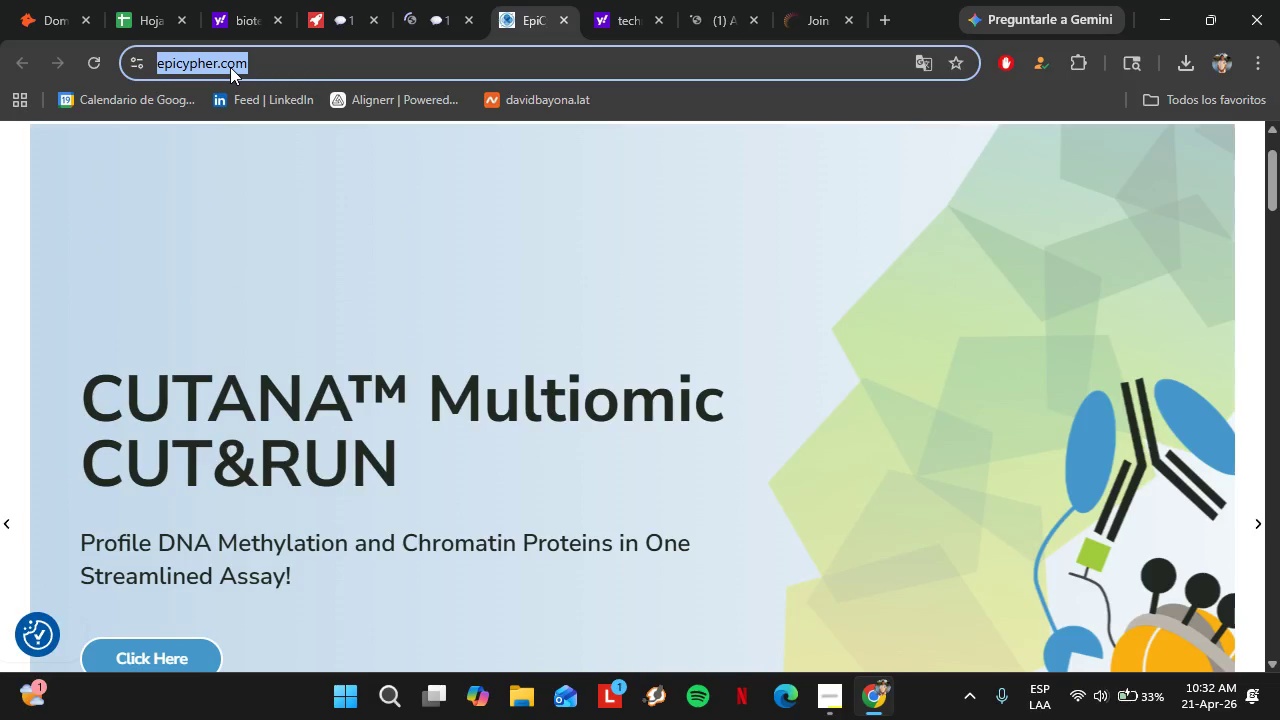 
right_click([230, 67])
 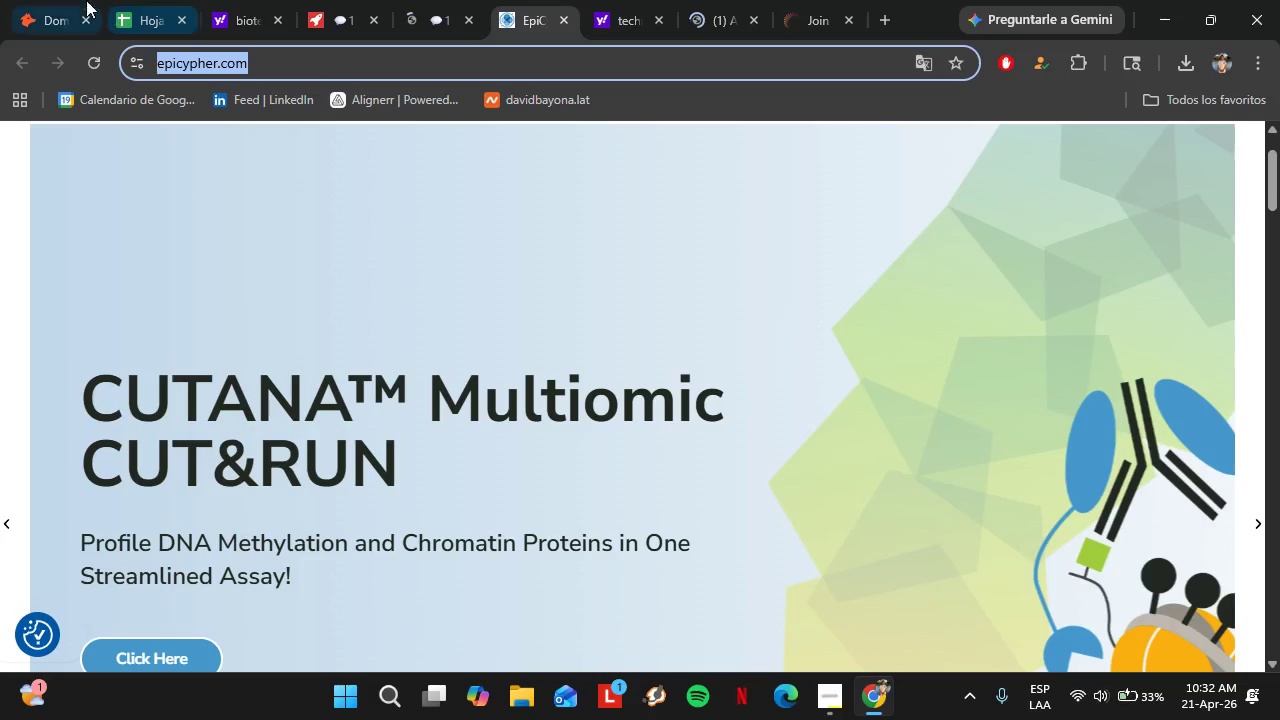 
left_click([58, 1])
 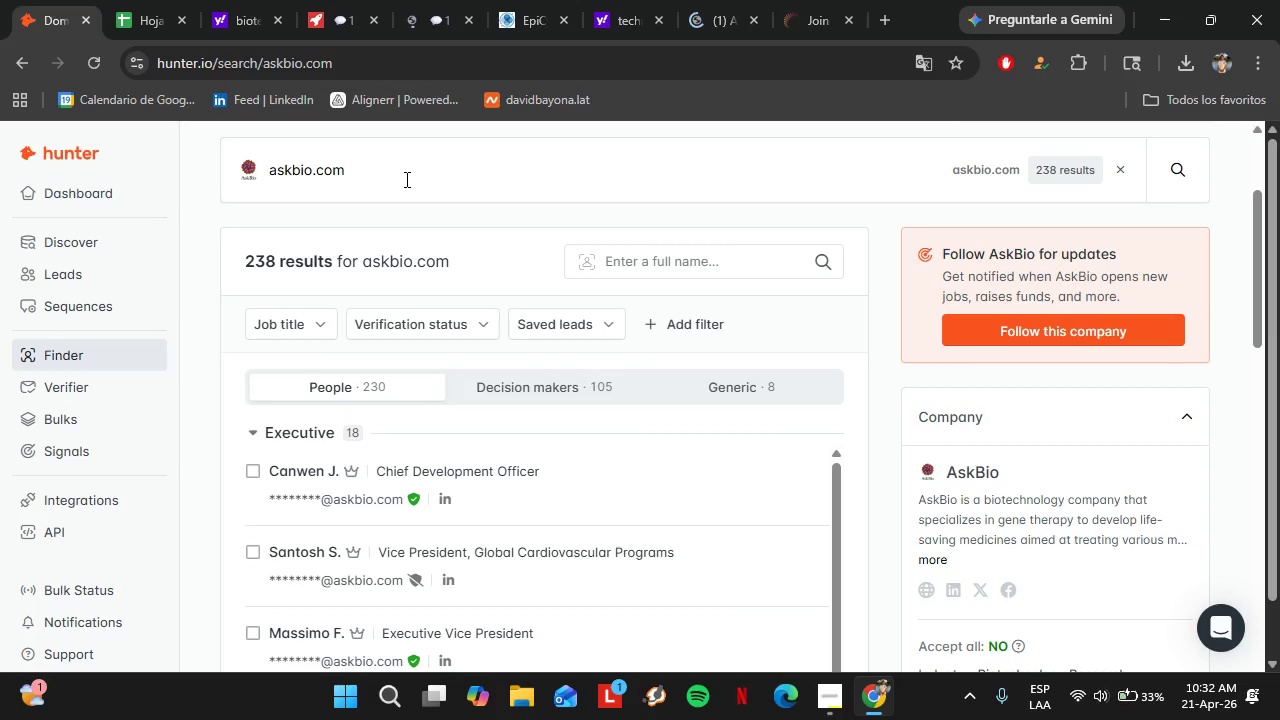 
double_click([405, 179])
 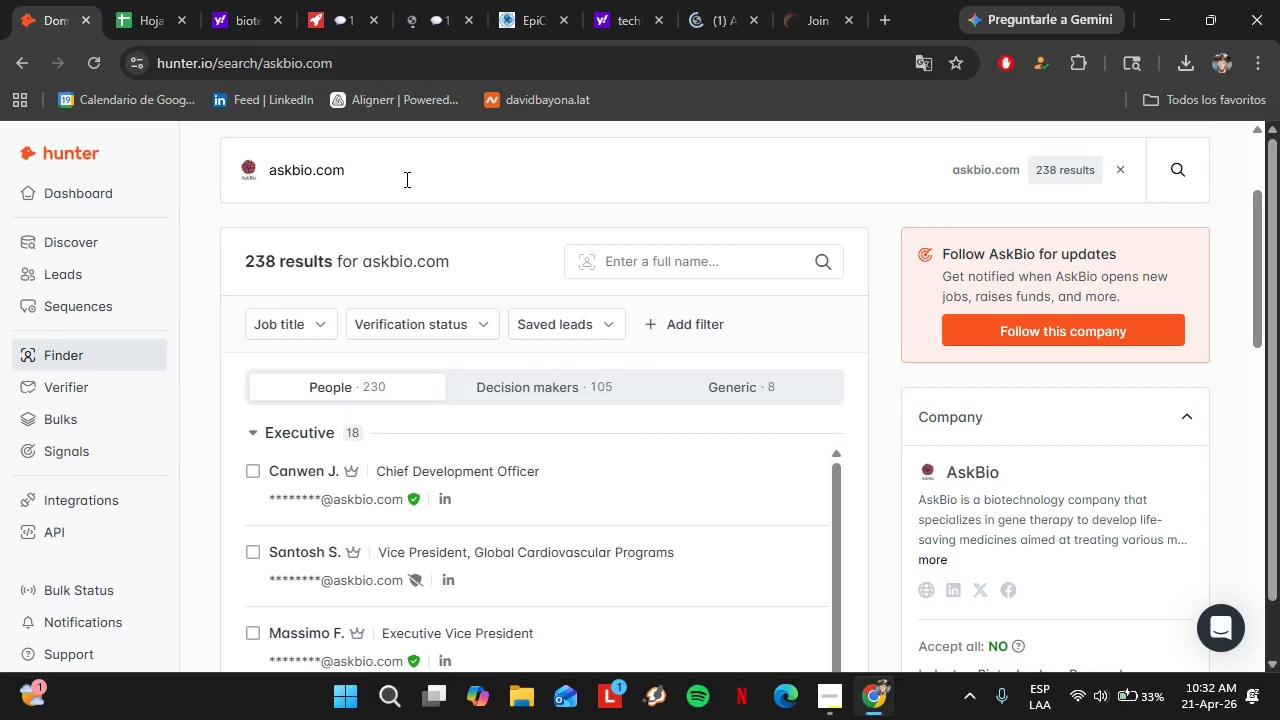 
triple_click([405, 179])
 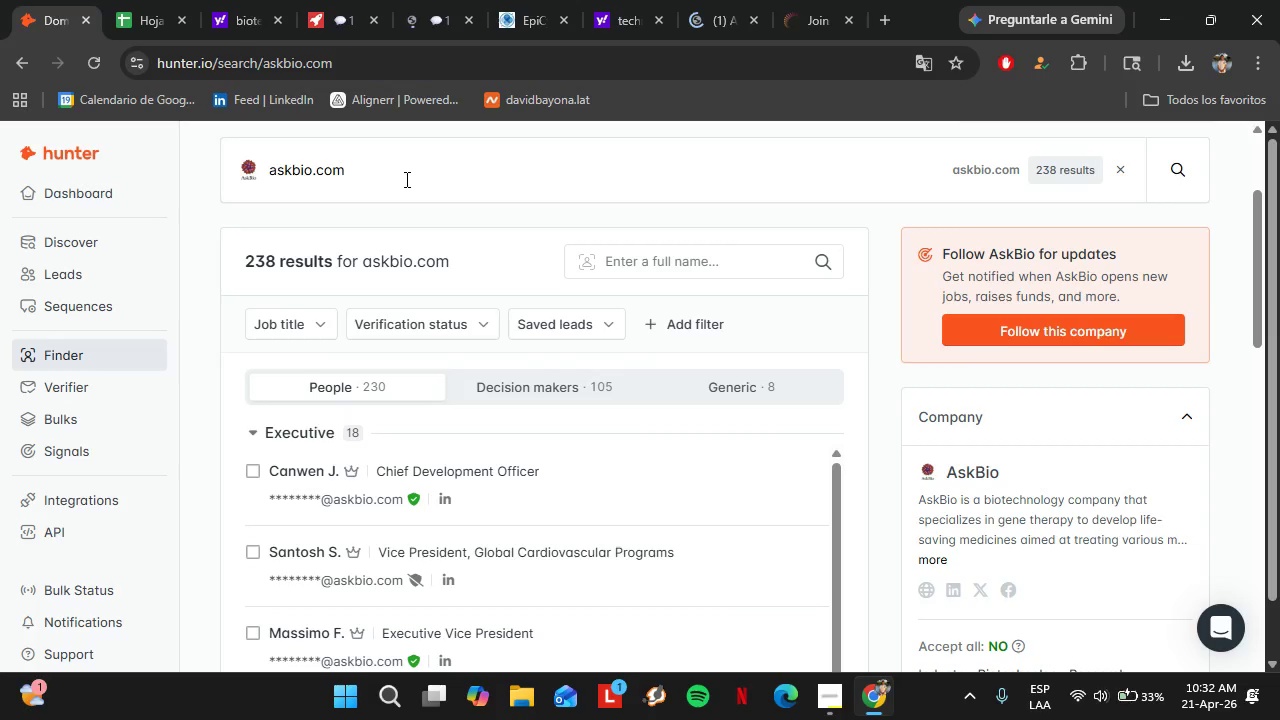 
triple_click([405, 179])
 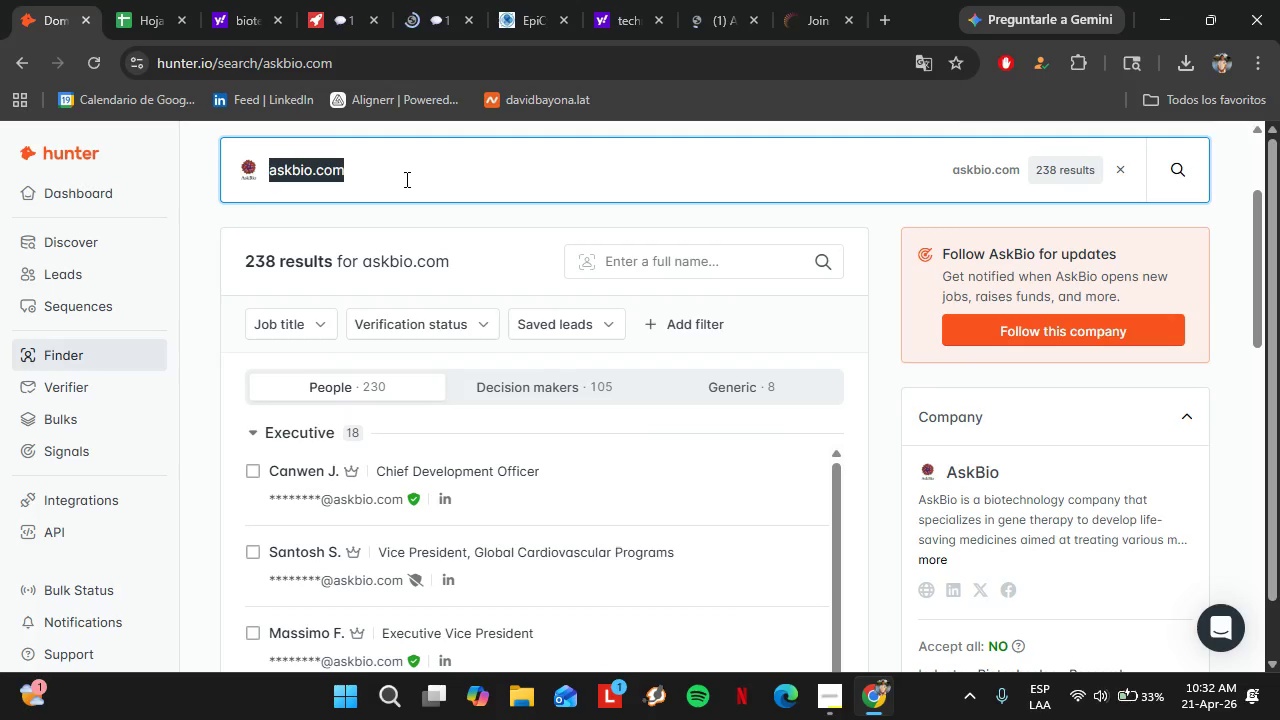 
left_click([456, 342])
 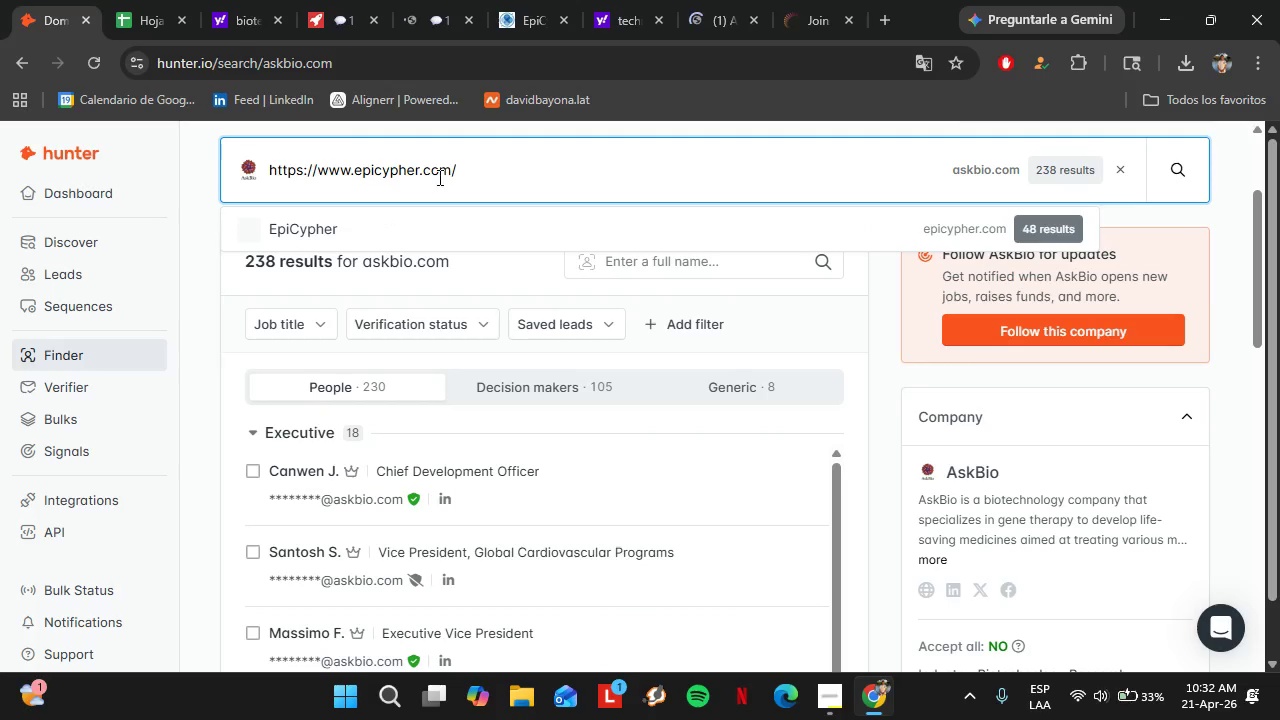 
left_click([471, 226])
 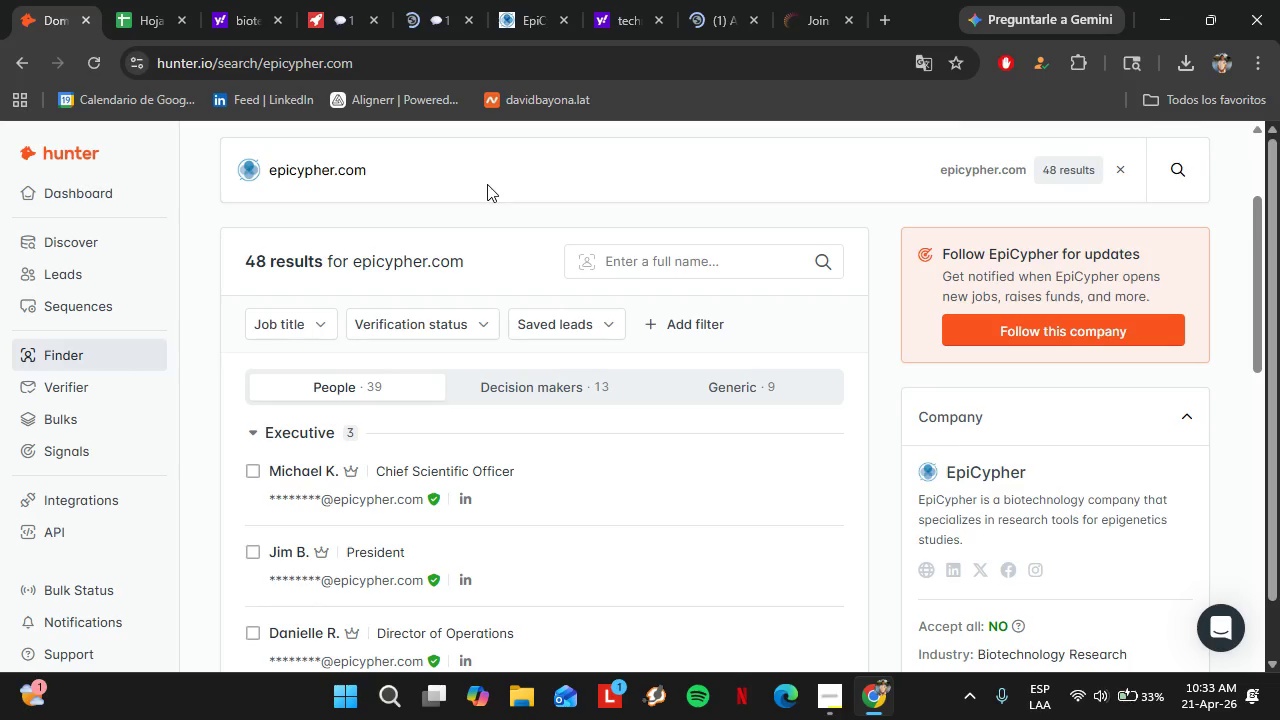 
left_click([508, 41])
 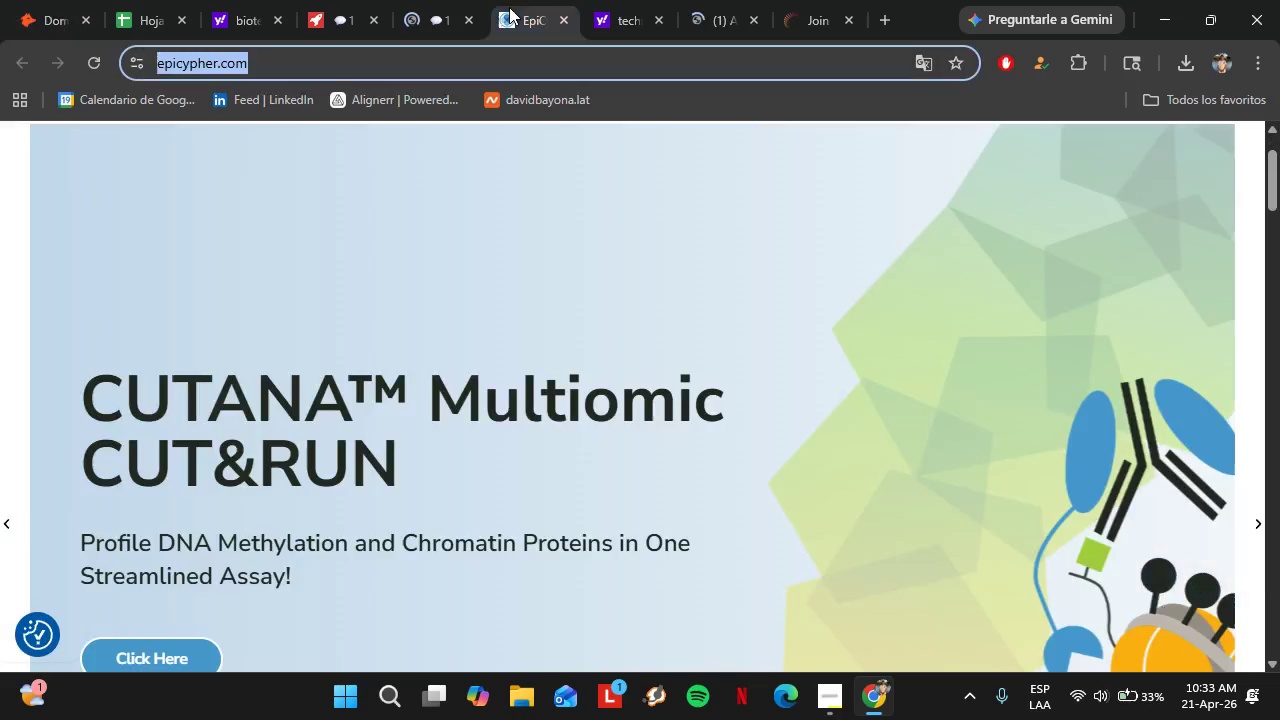 
double_click([509, 7])
 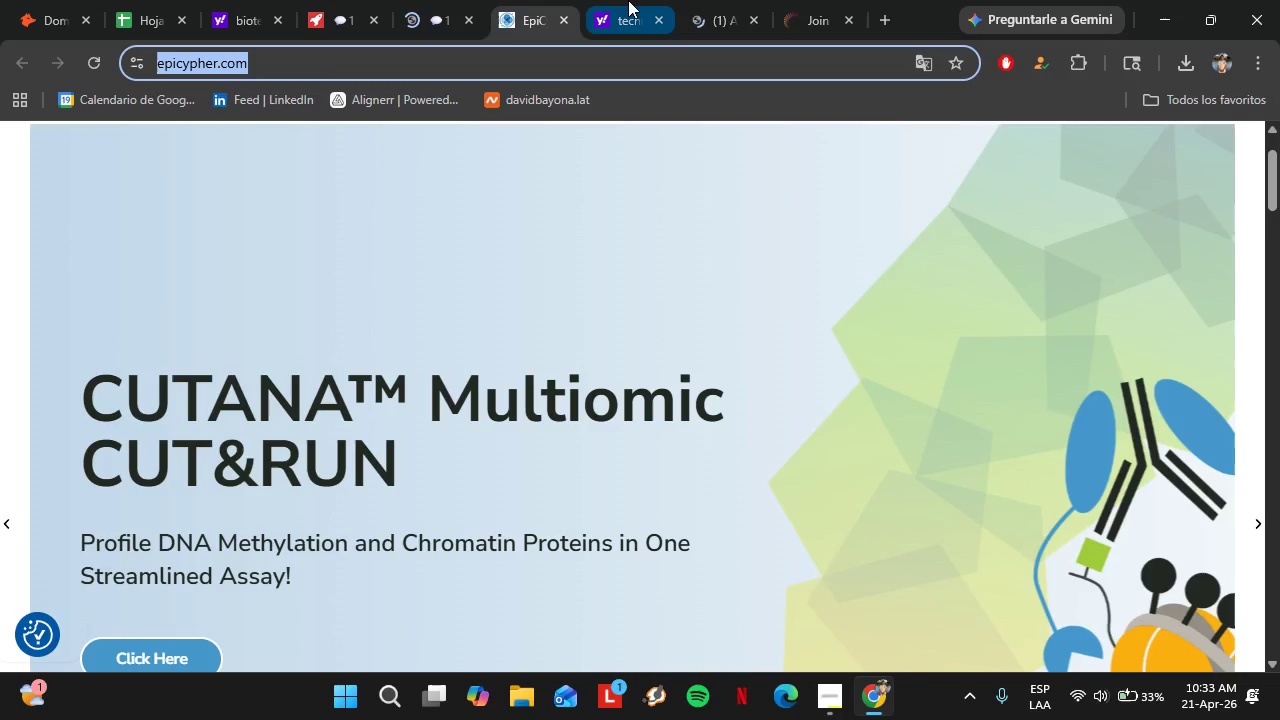 
mouse_move([703, 20])
 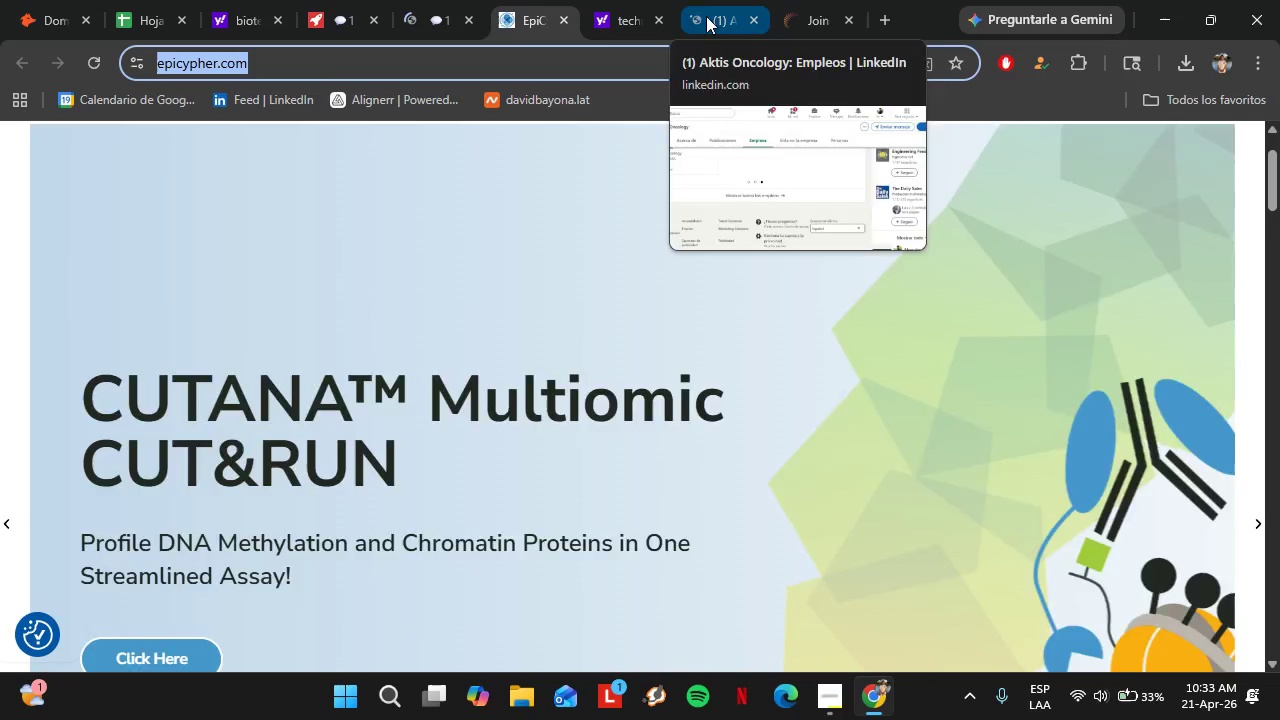 
mouse_move([694, 41])
 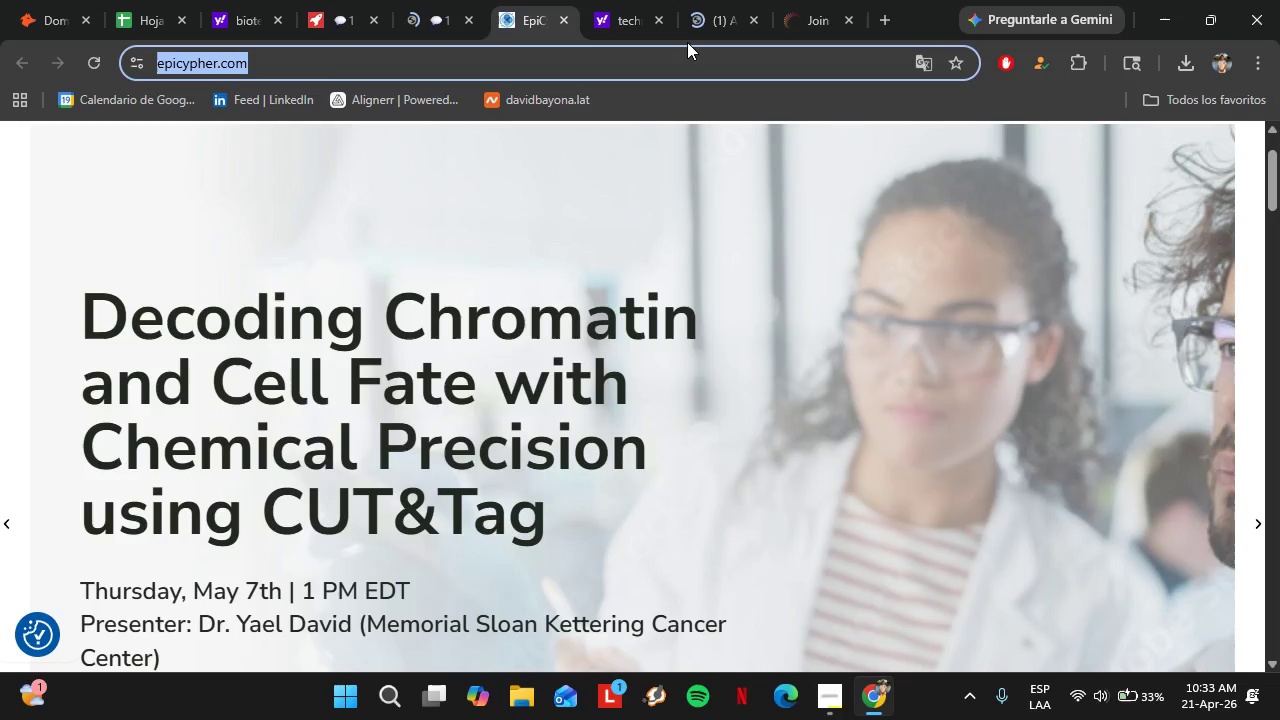 
left_click([630, 26])
 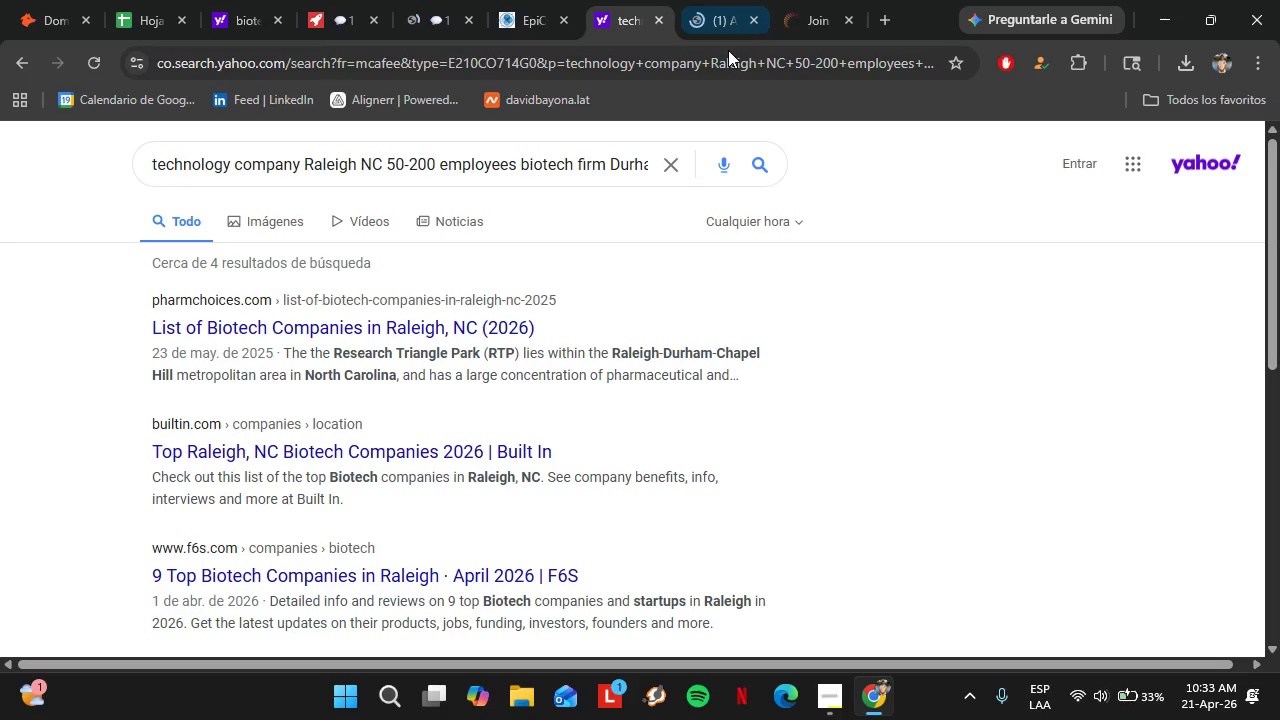 
left_click([714, 17])
 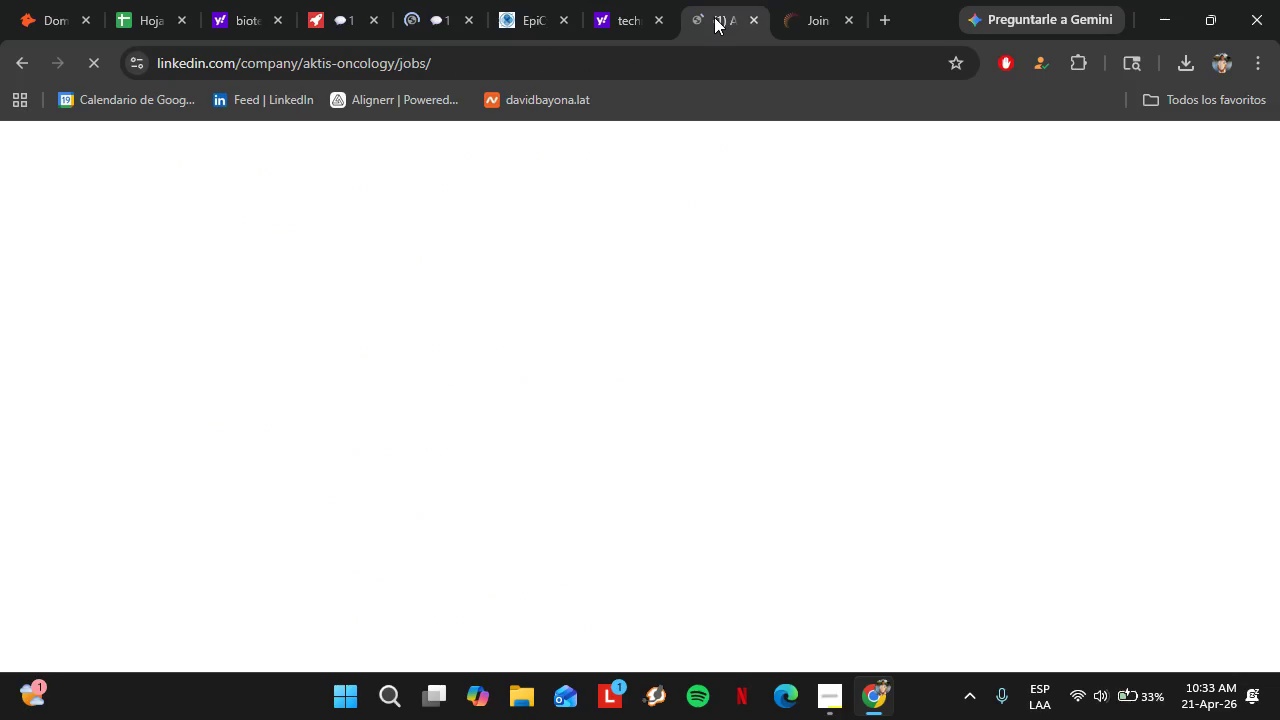 
wait(6.36)
 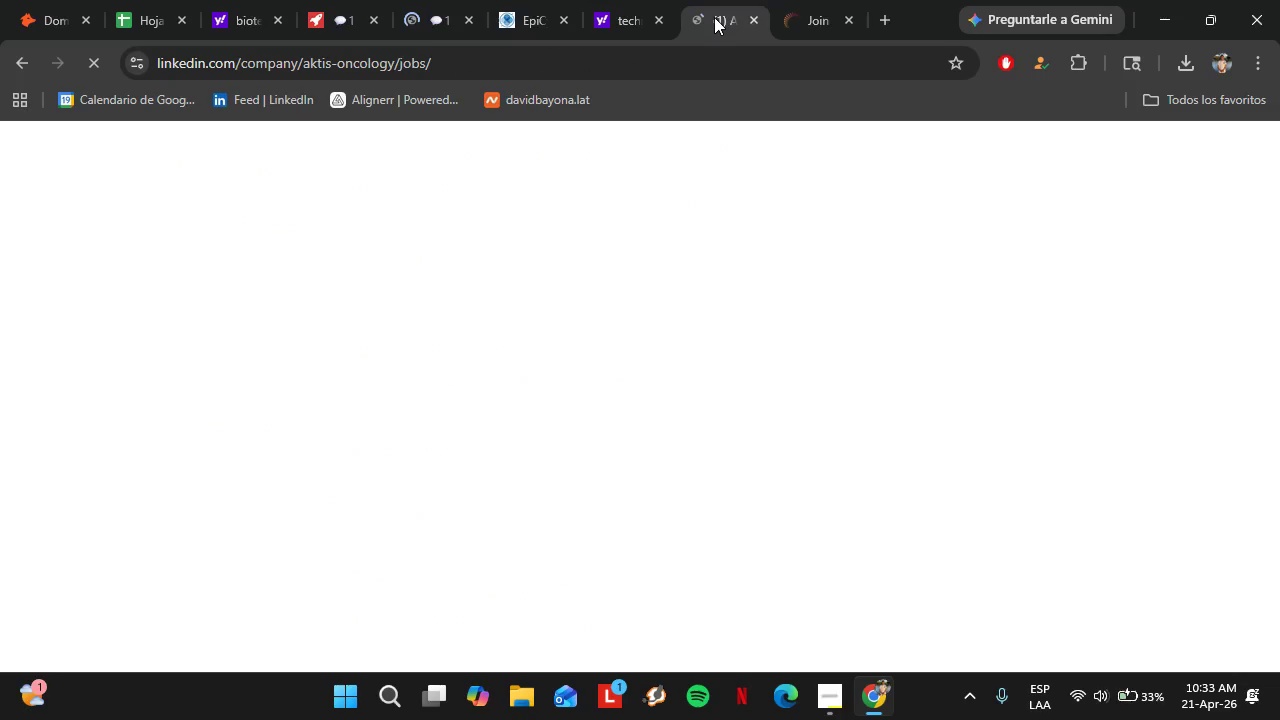 
left_click_drag(start_coordinate=[235, 61], to_coordinate=[517, 44])
 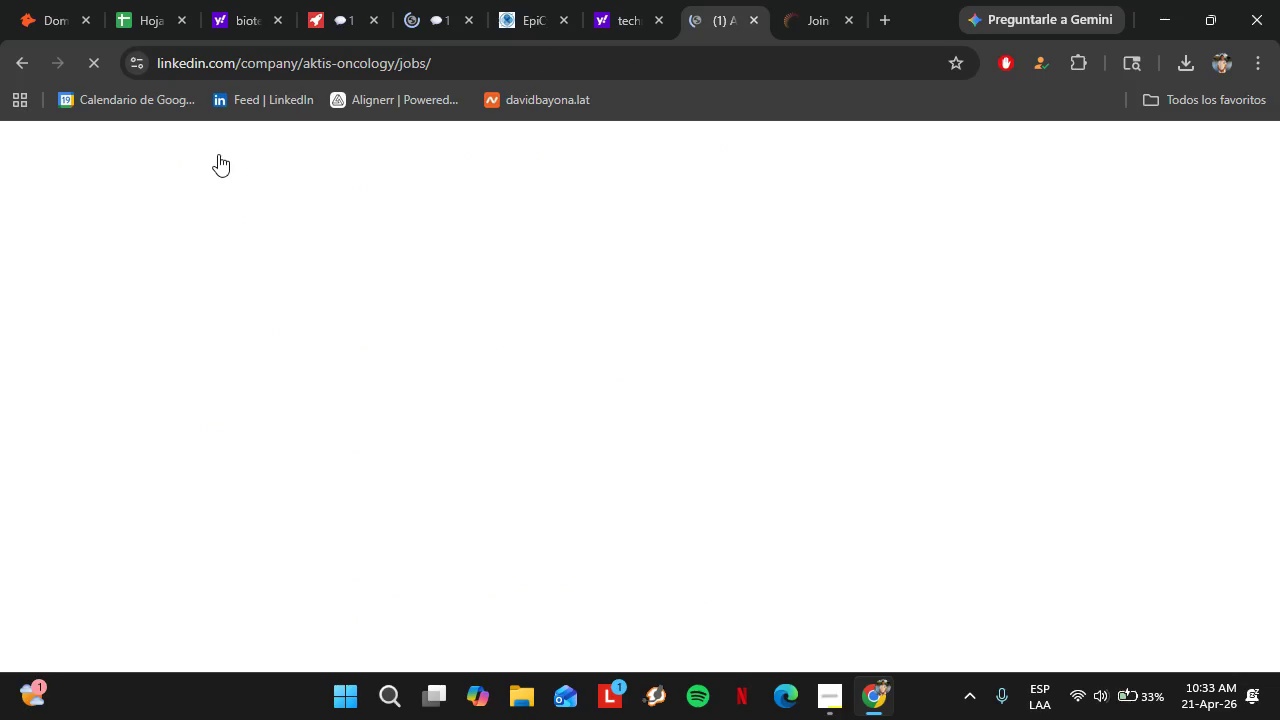 
key(Backspace)
 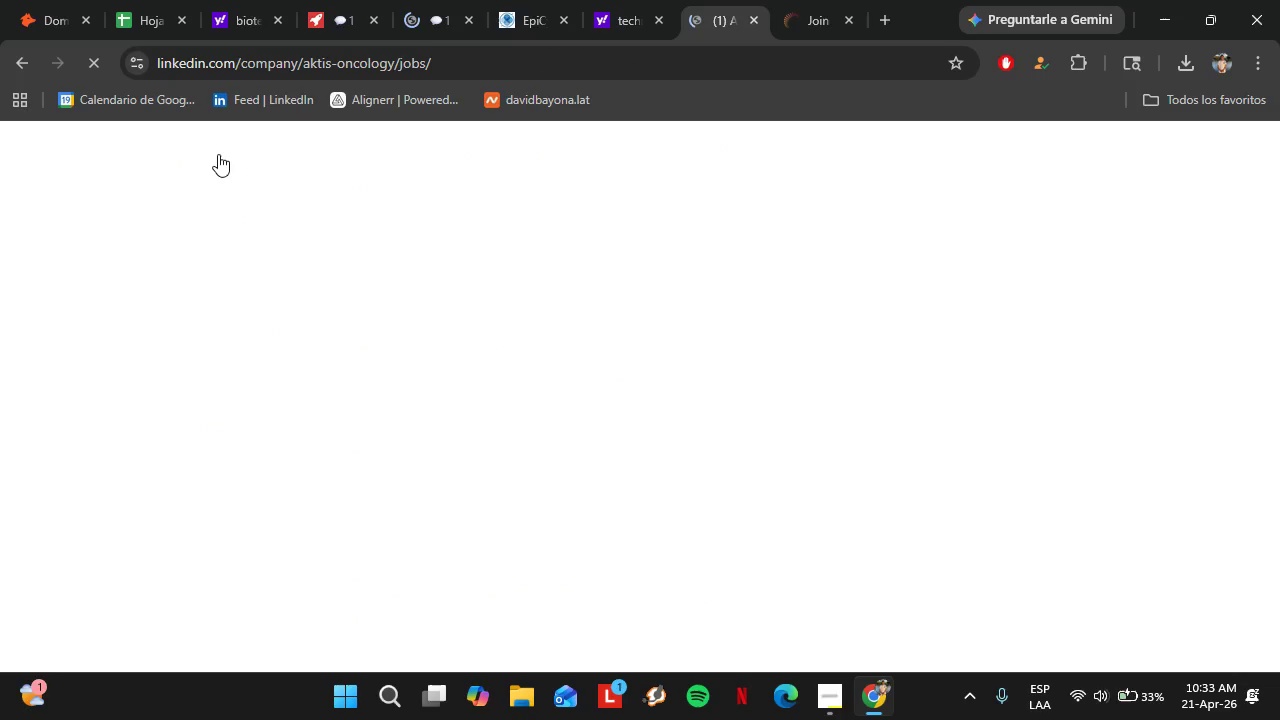 
key(Enter)
 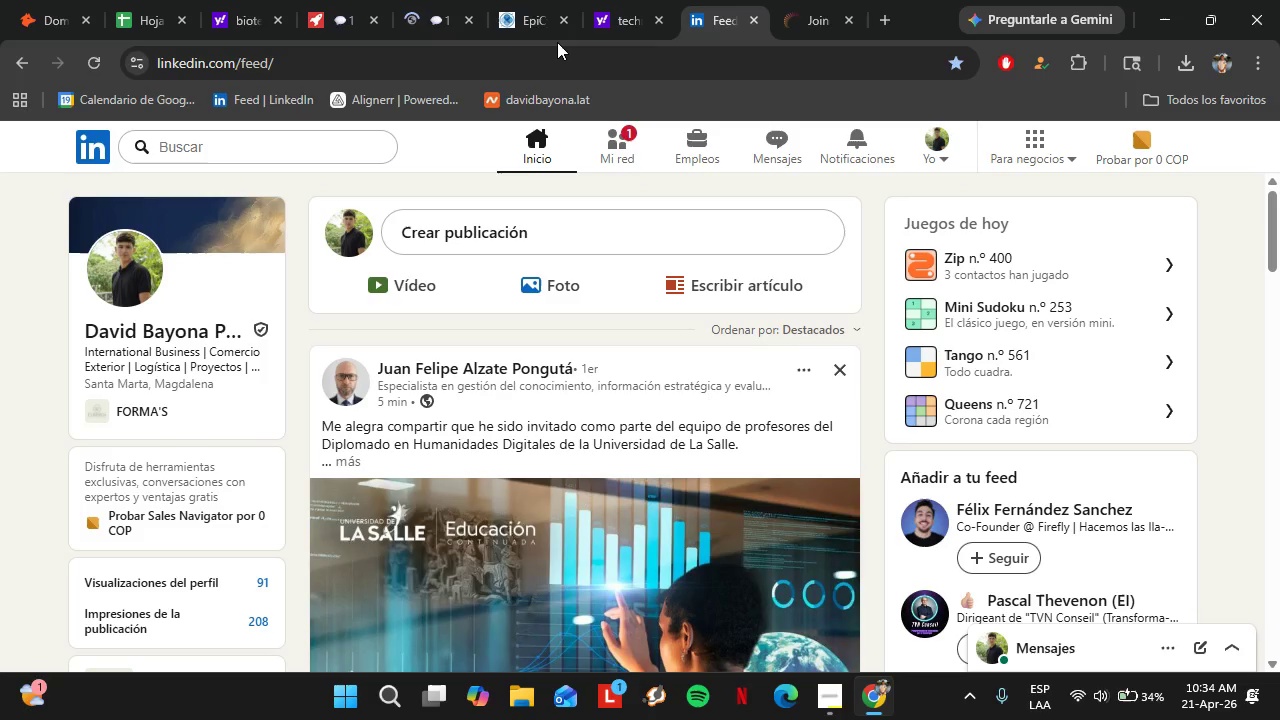 
wait(84.78)
 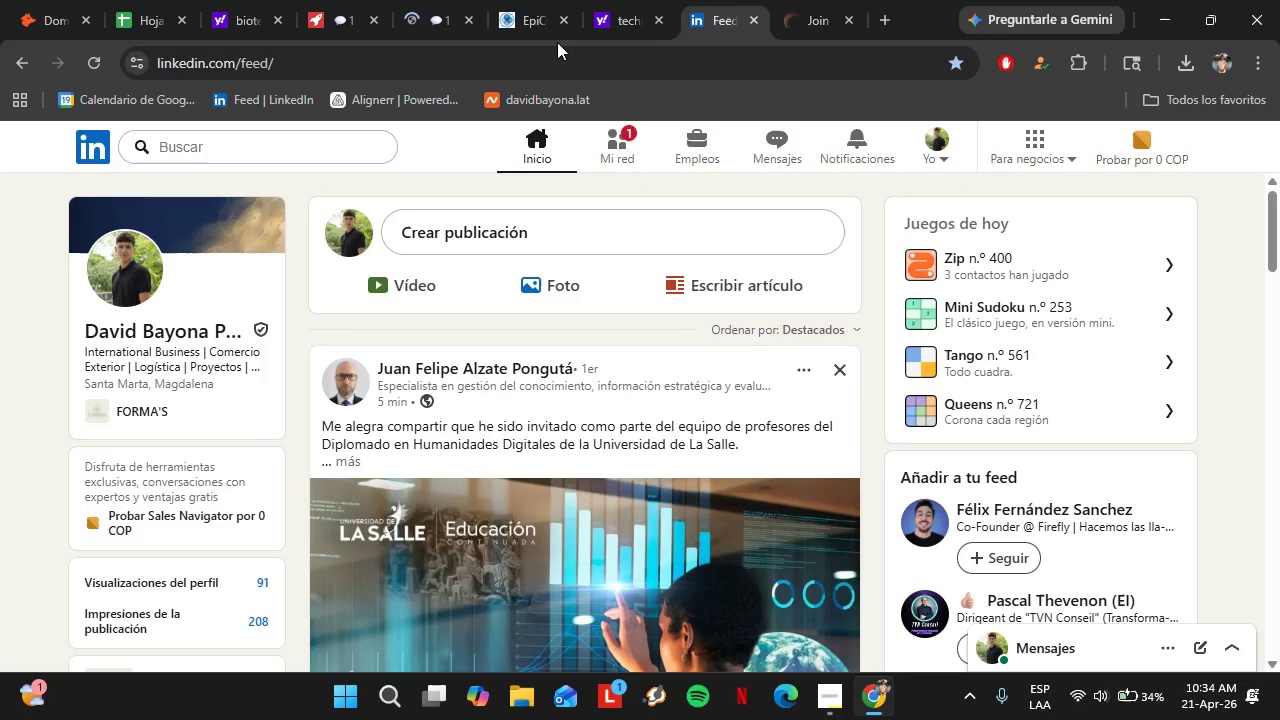 
left_click([182, 149])
 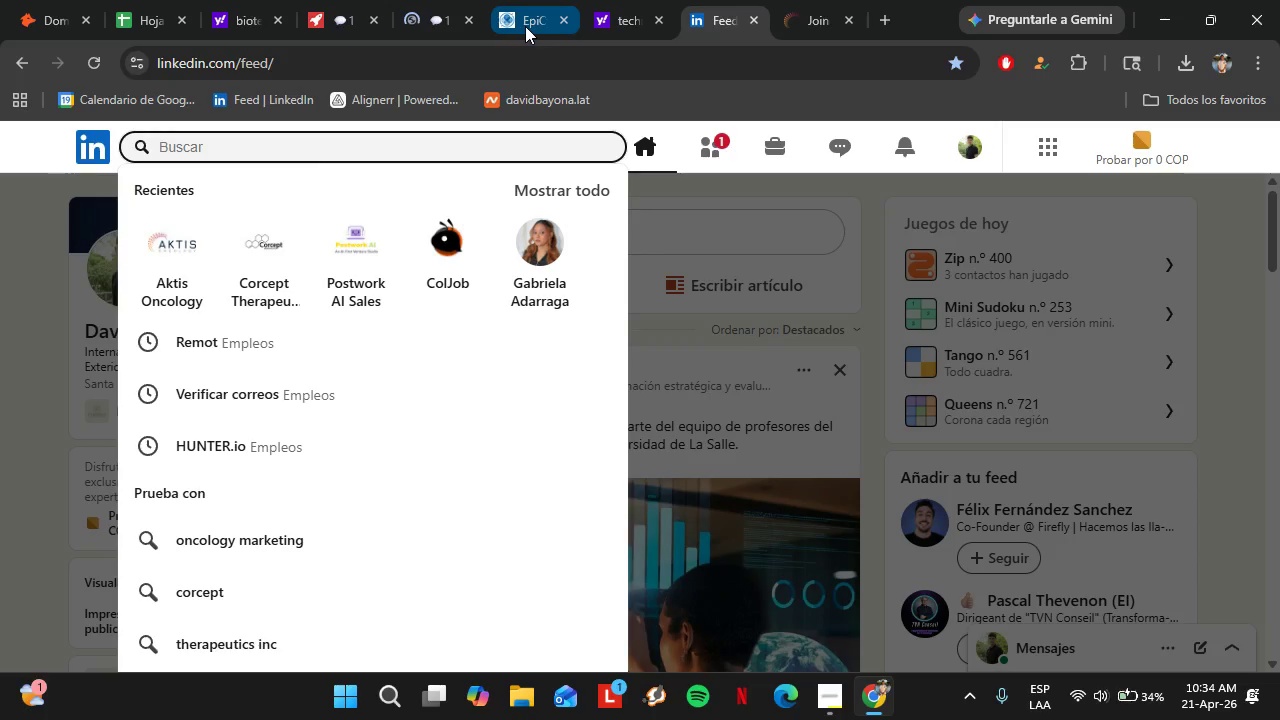 
left_click([525, 26])
 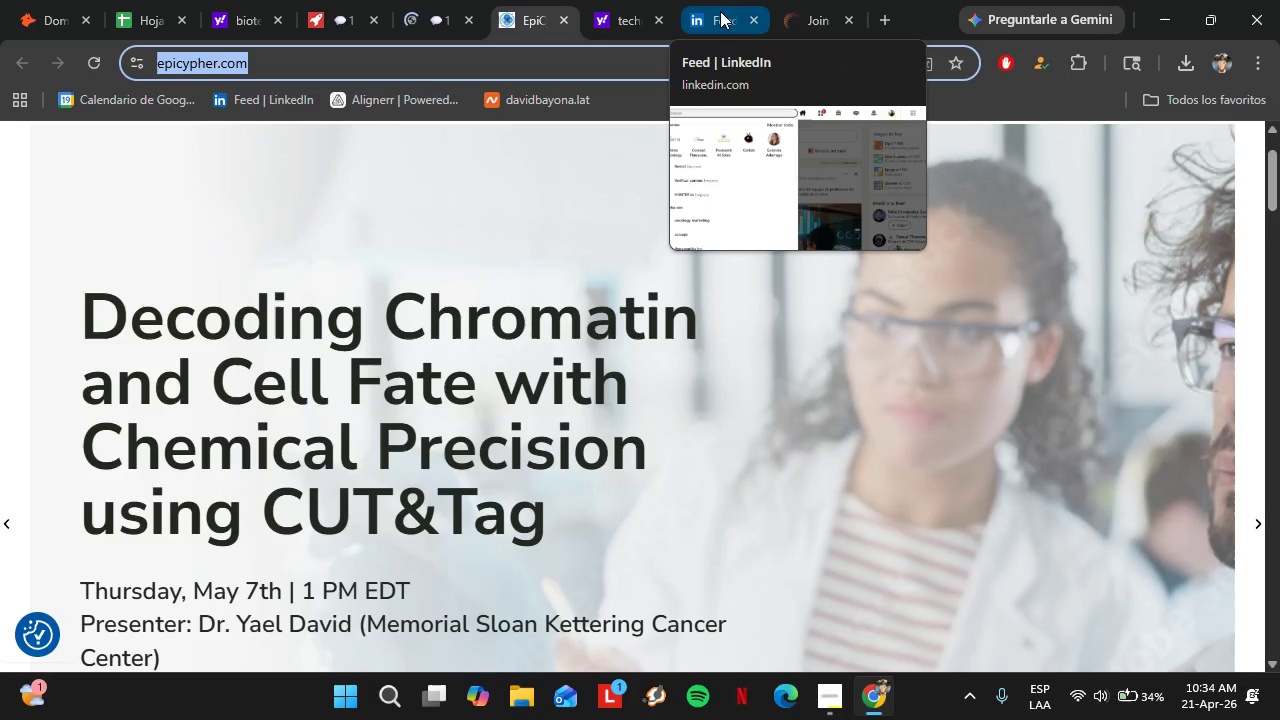 
wait(6.02)
 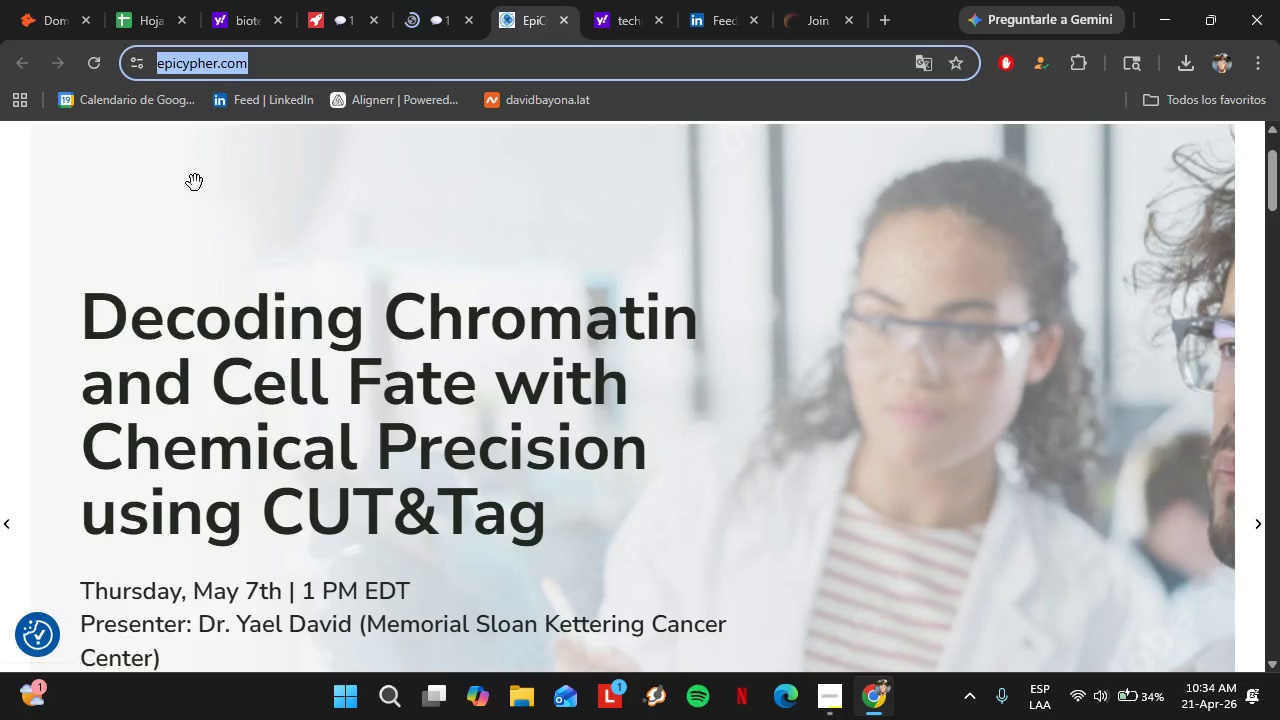 
left_click([705, 13])
 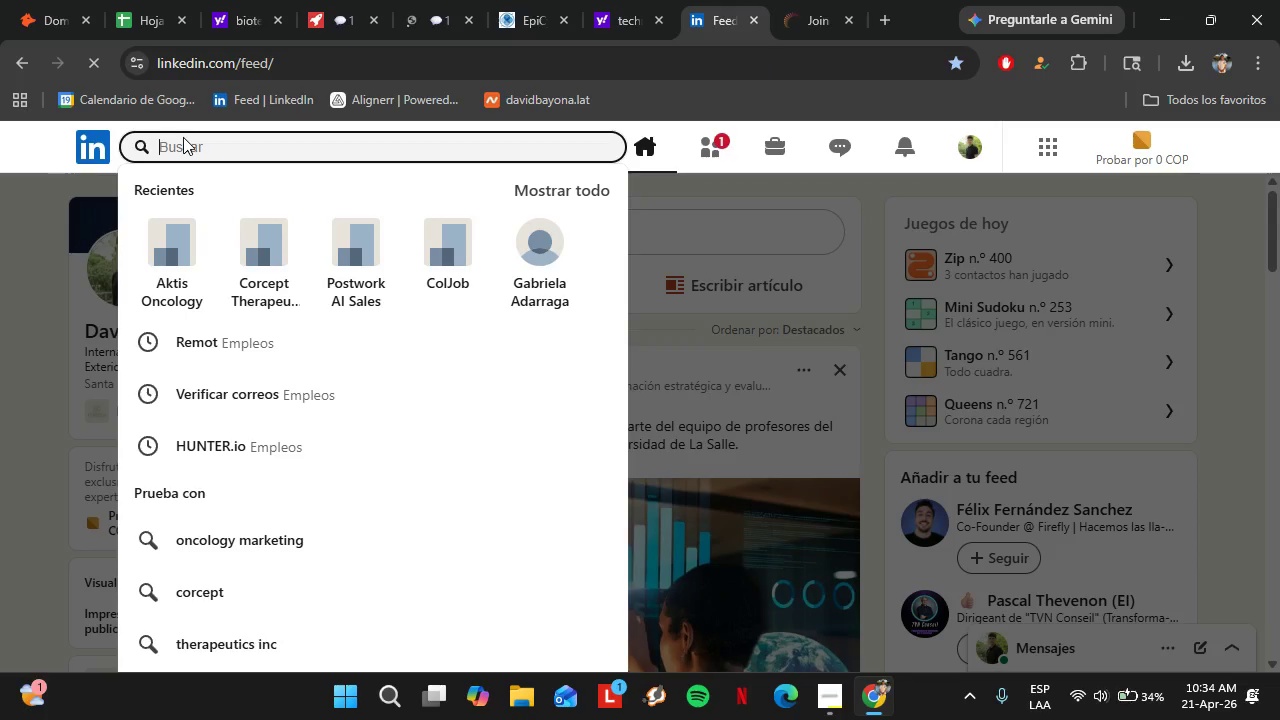 
type(epicypher)
 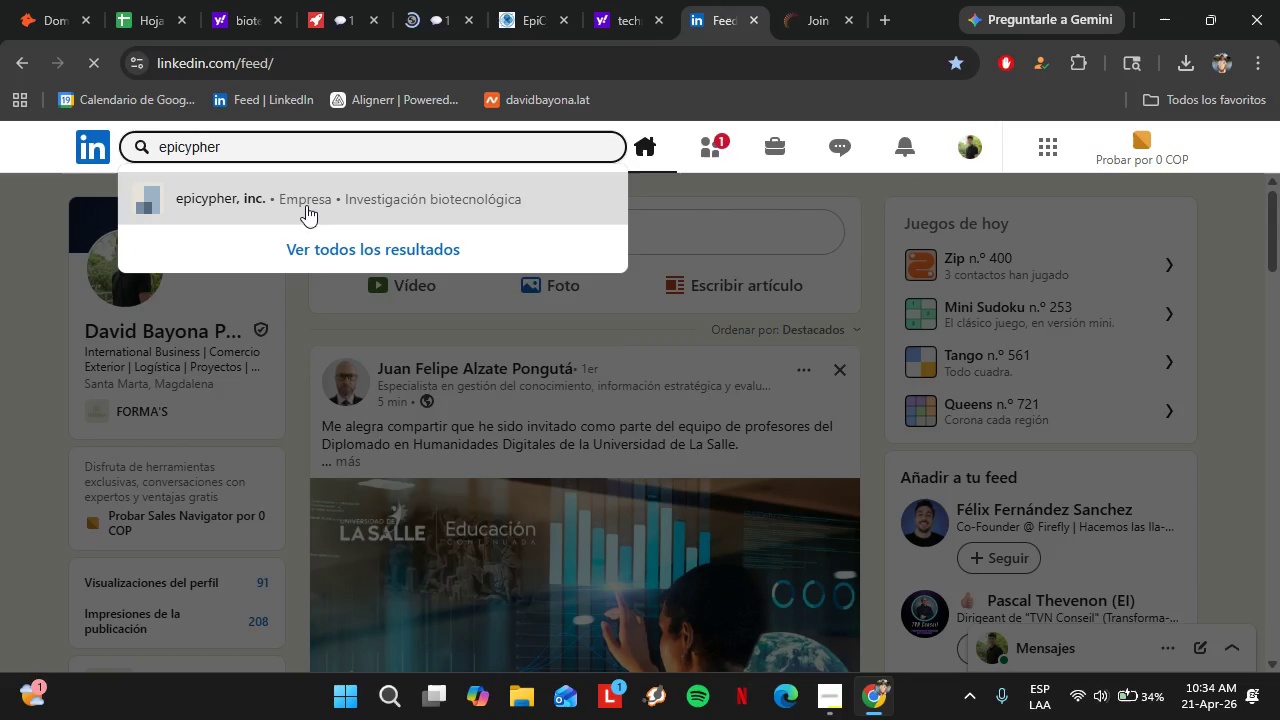 
left_click([296, 202])
 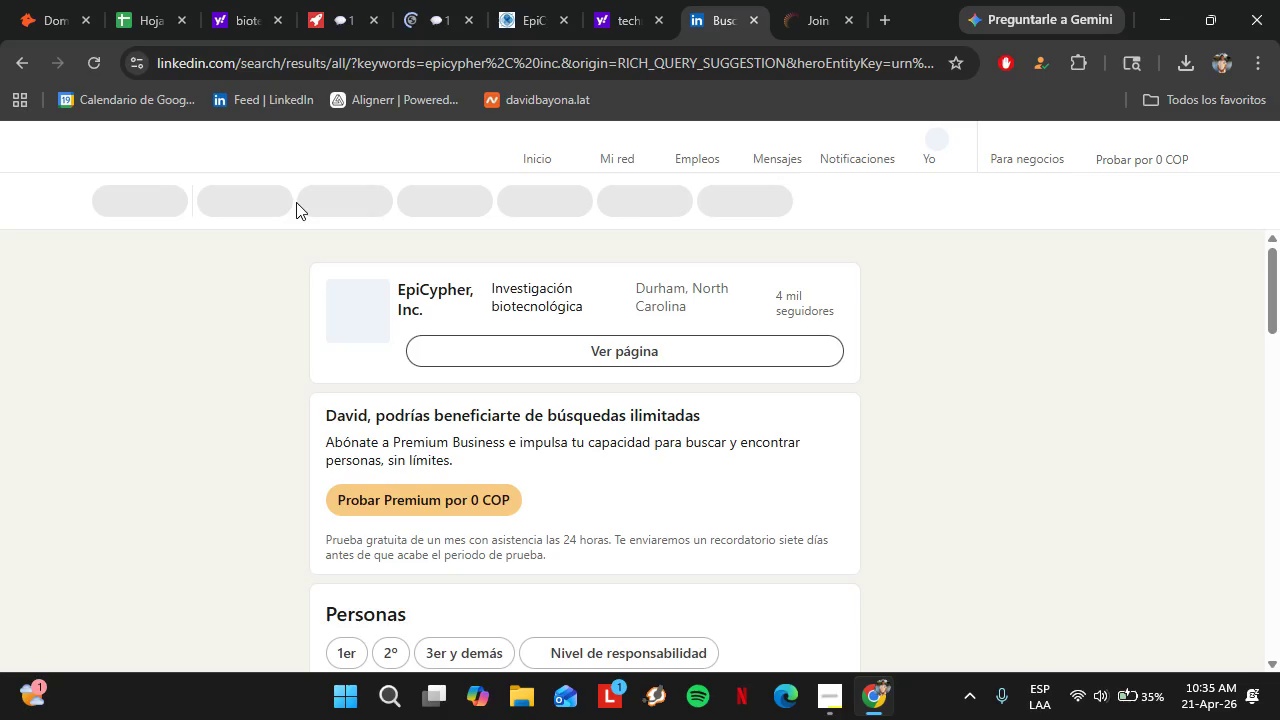 
wait(6.86)
 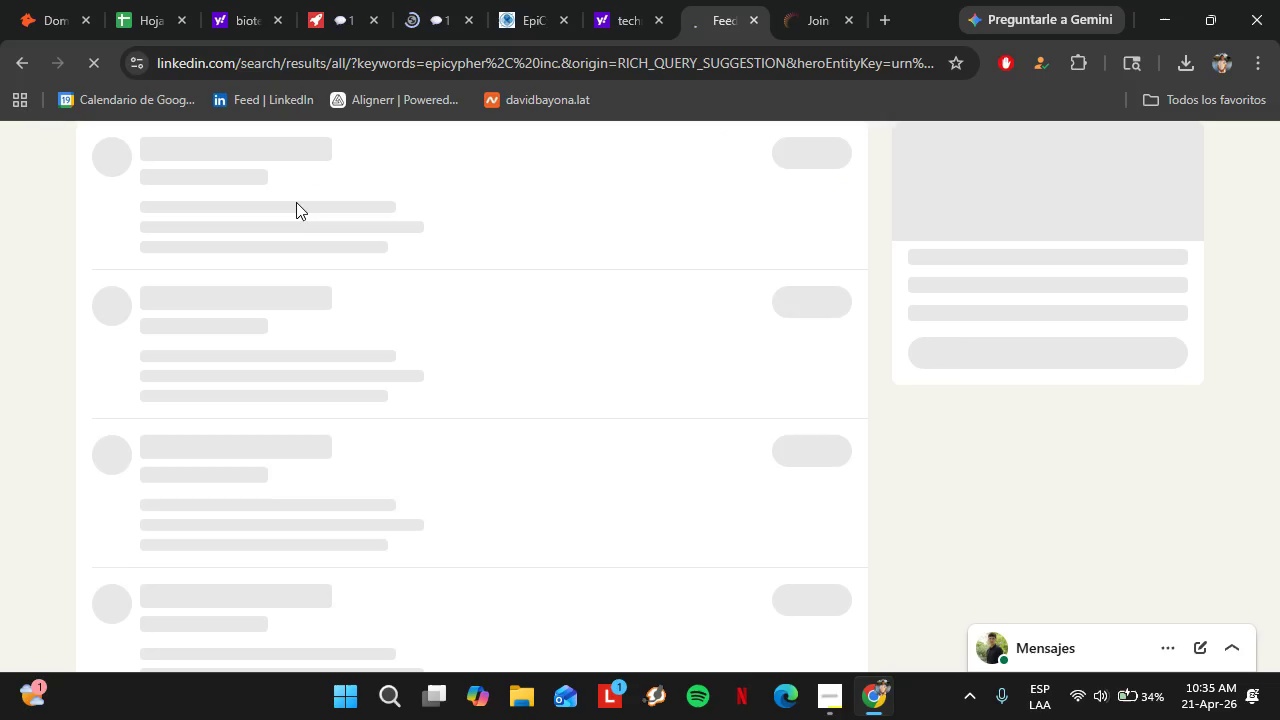 
left_click([434, 283])
 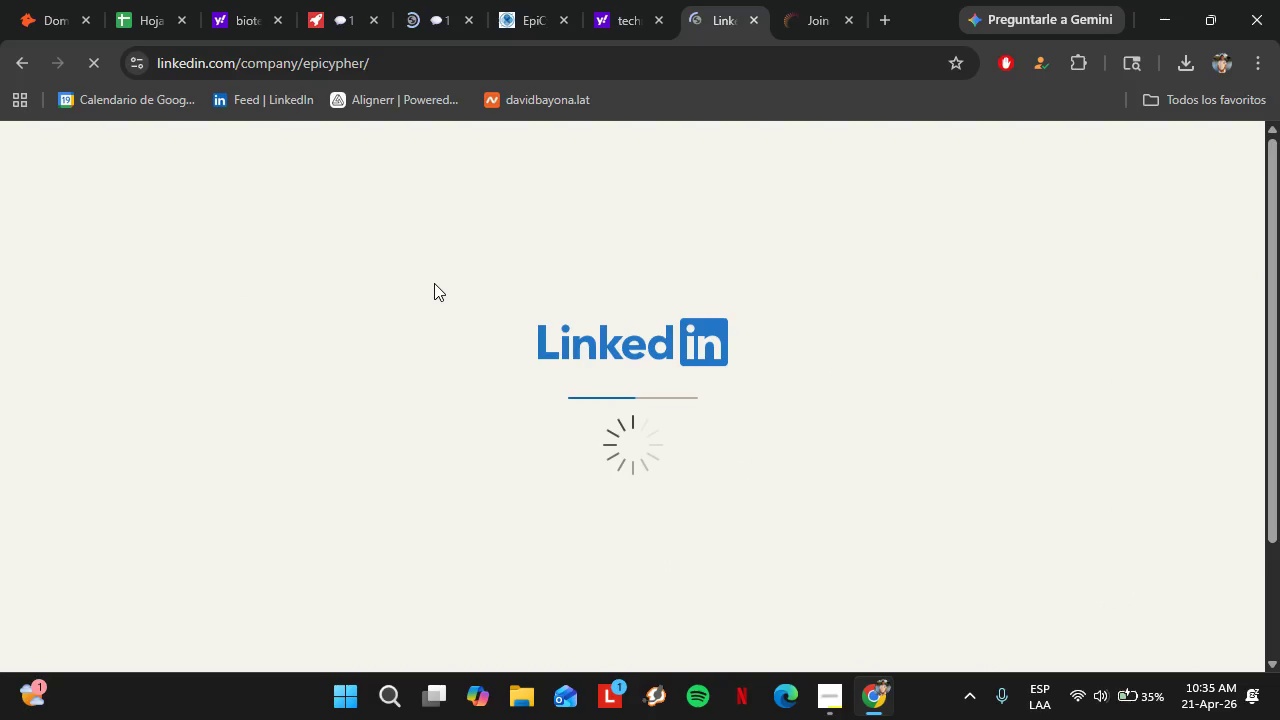 
wait(13.94)
 